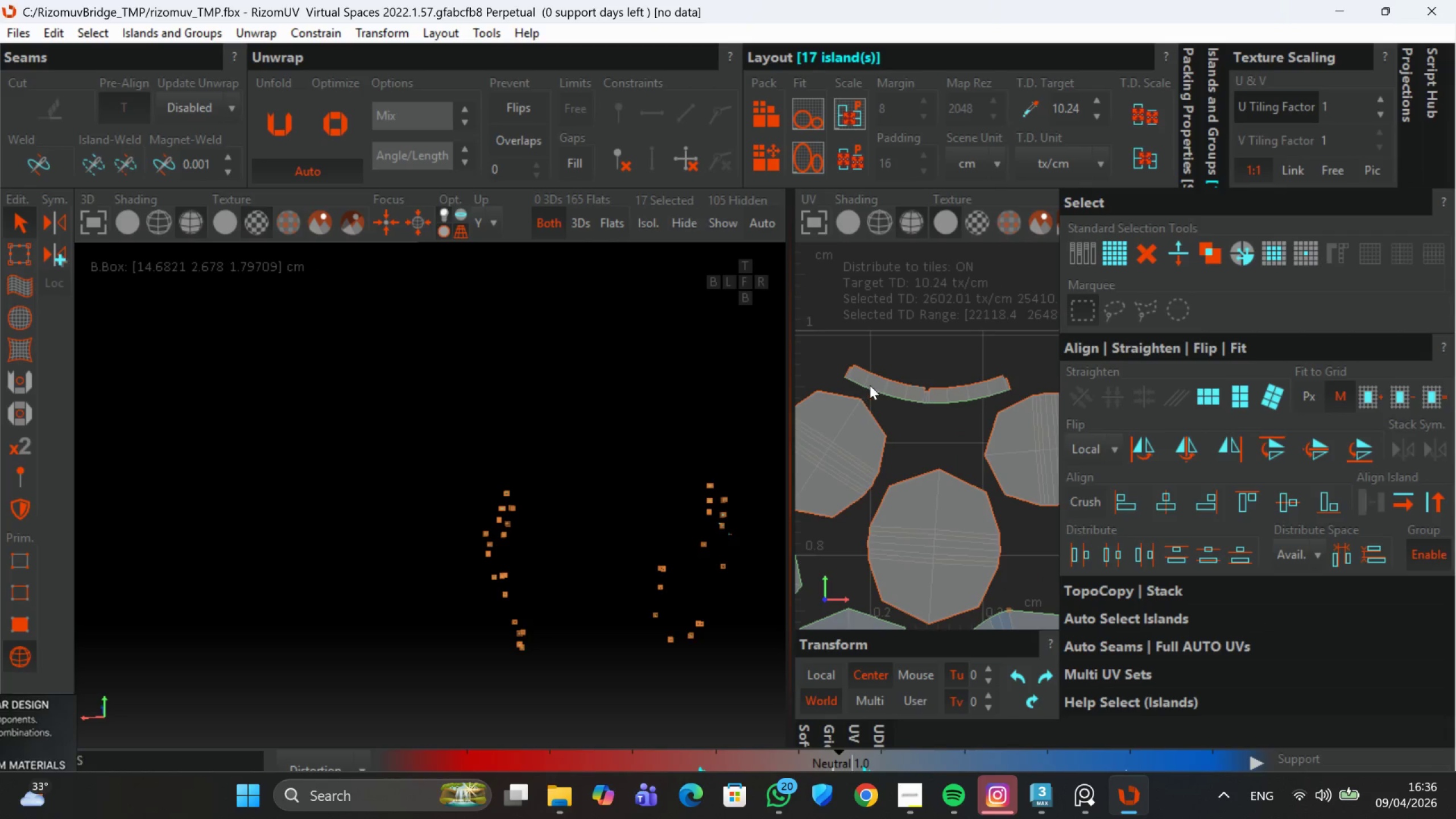 
double_click([871, 384])
 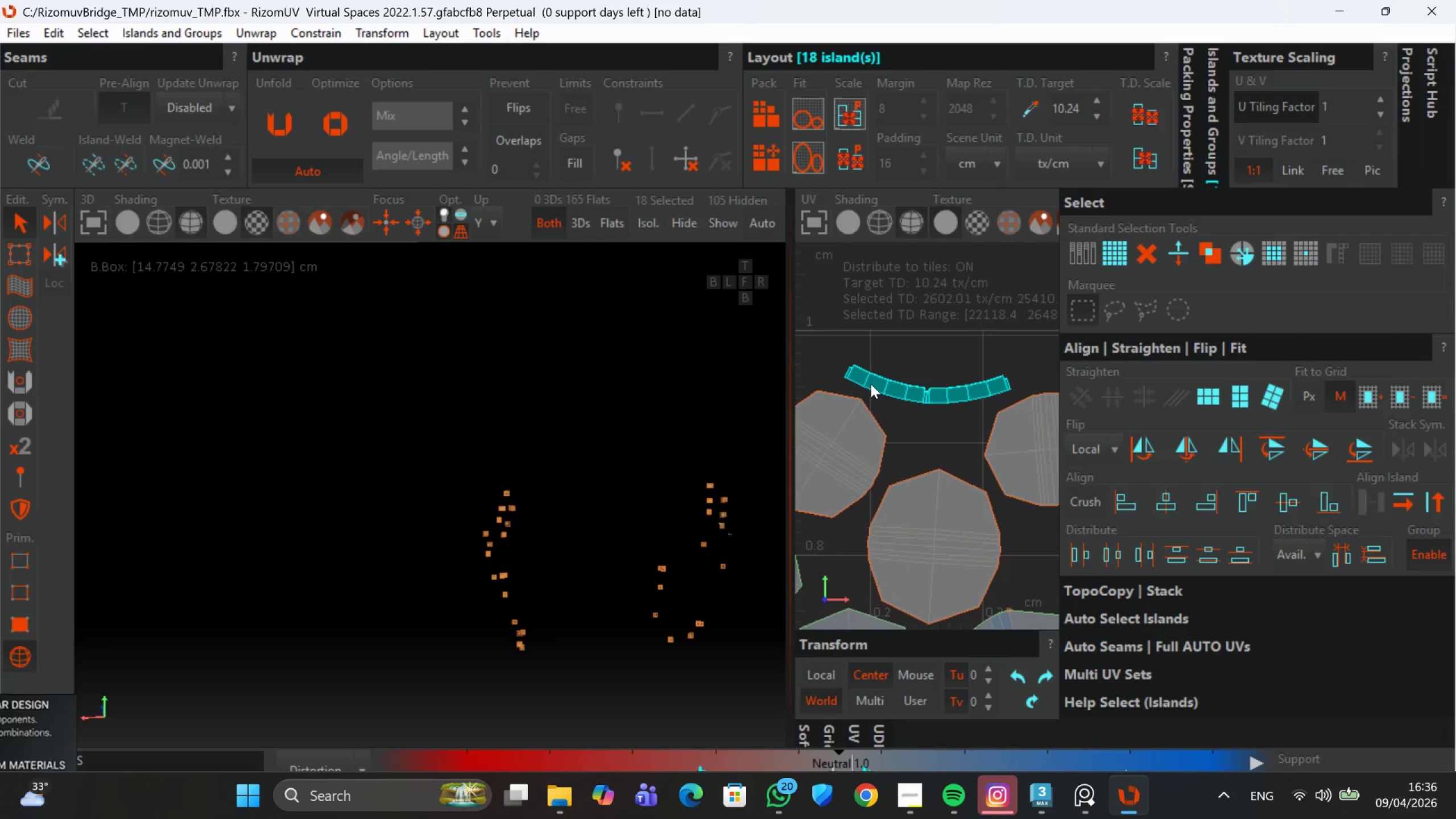 
scroll: coordinate [871, 390], scroll_direction: down, amount: 3.0
 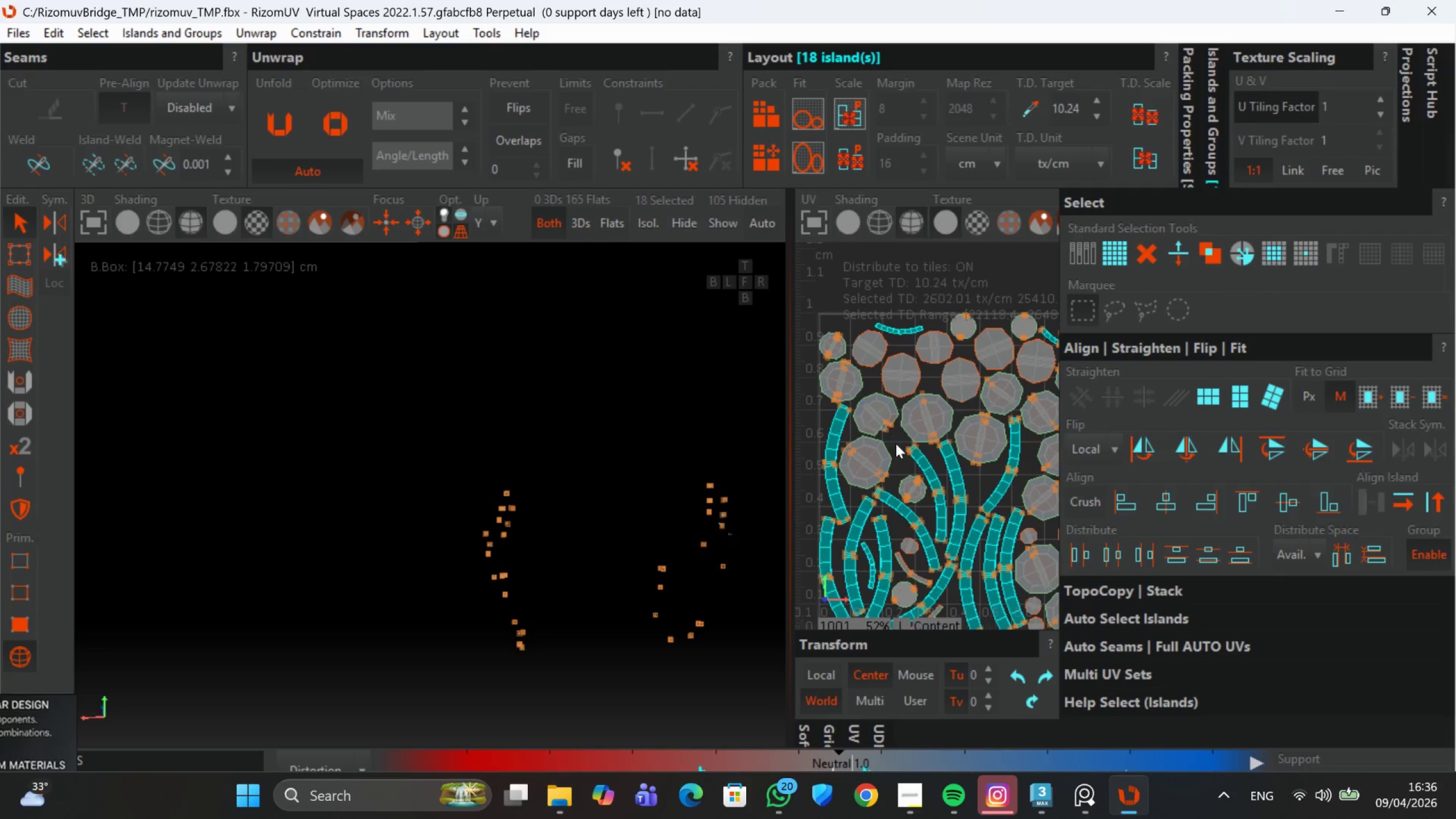 
hold_key(key=ControlLeft, duration=0.73)
 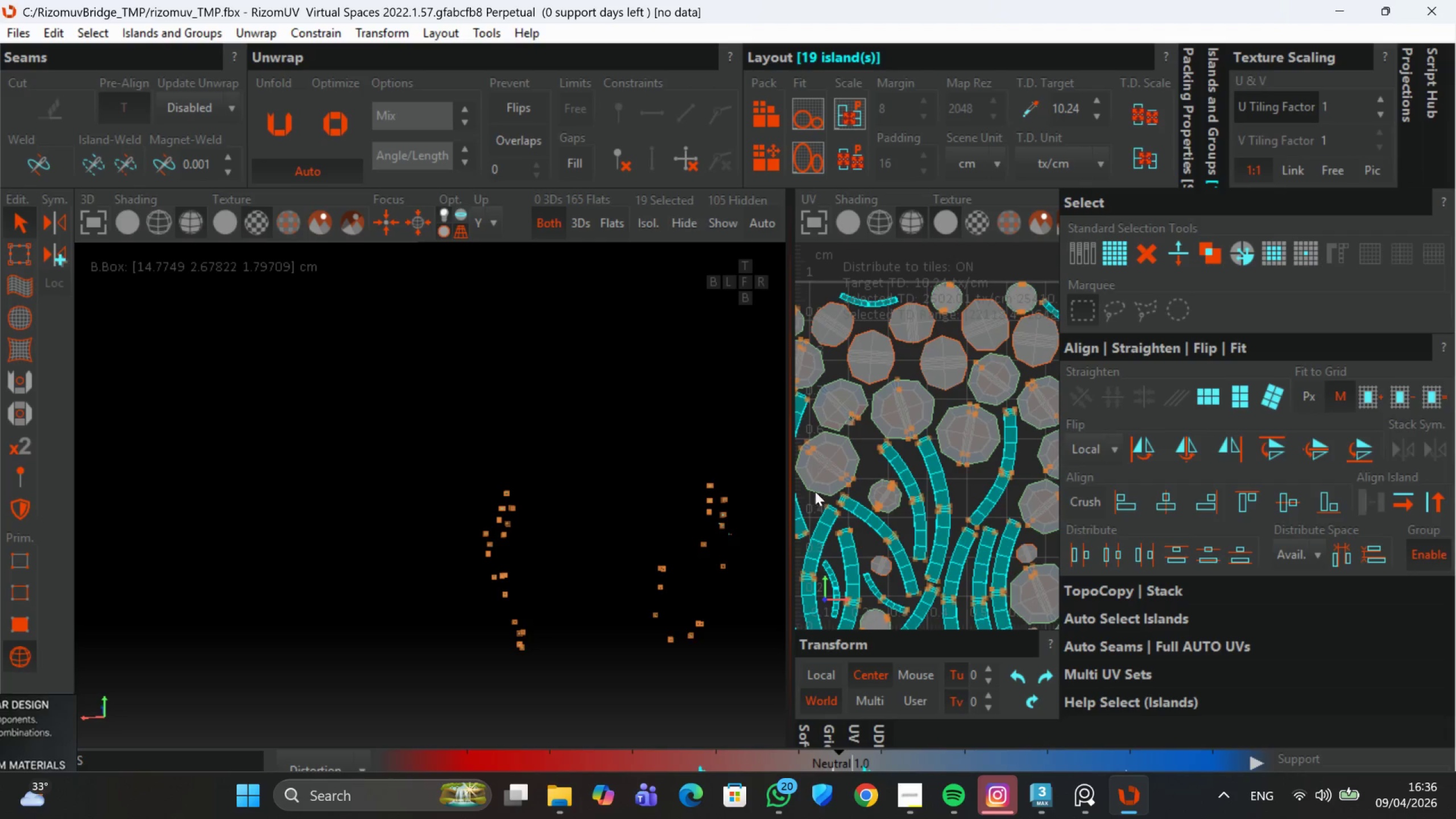 
scroll: coordinate [912, 550], scroll_direction: up, amount: 2.0
 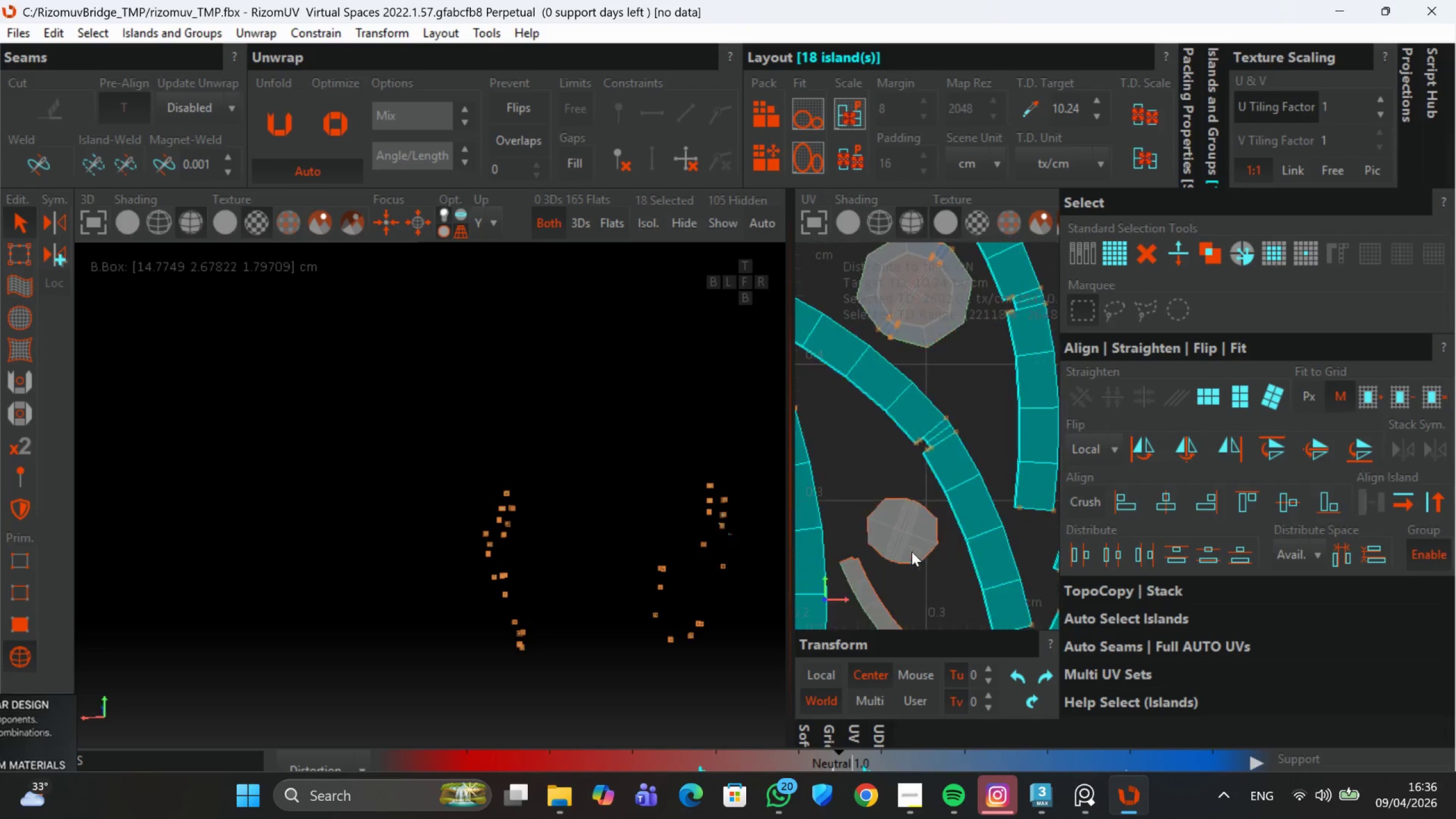 
left_click([874, 598])
 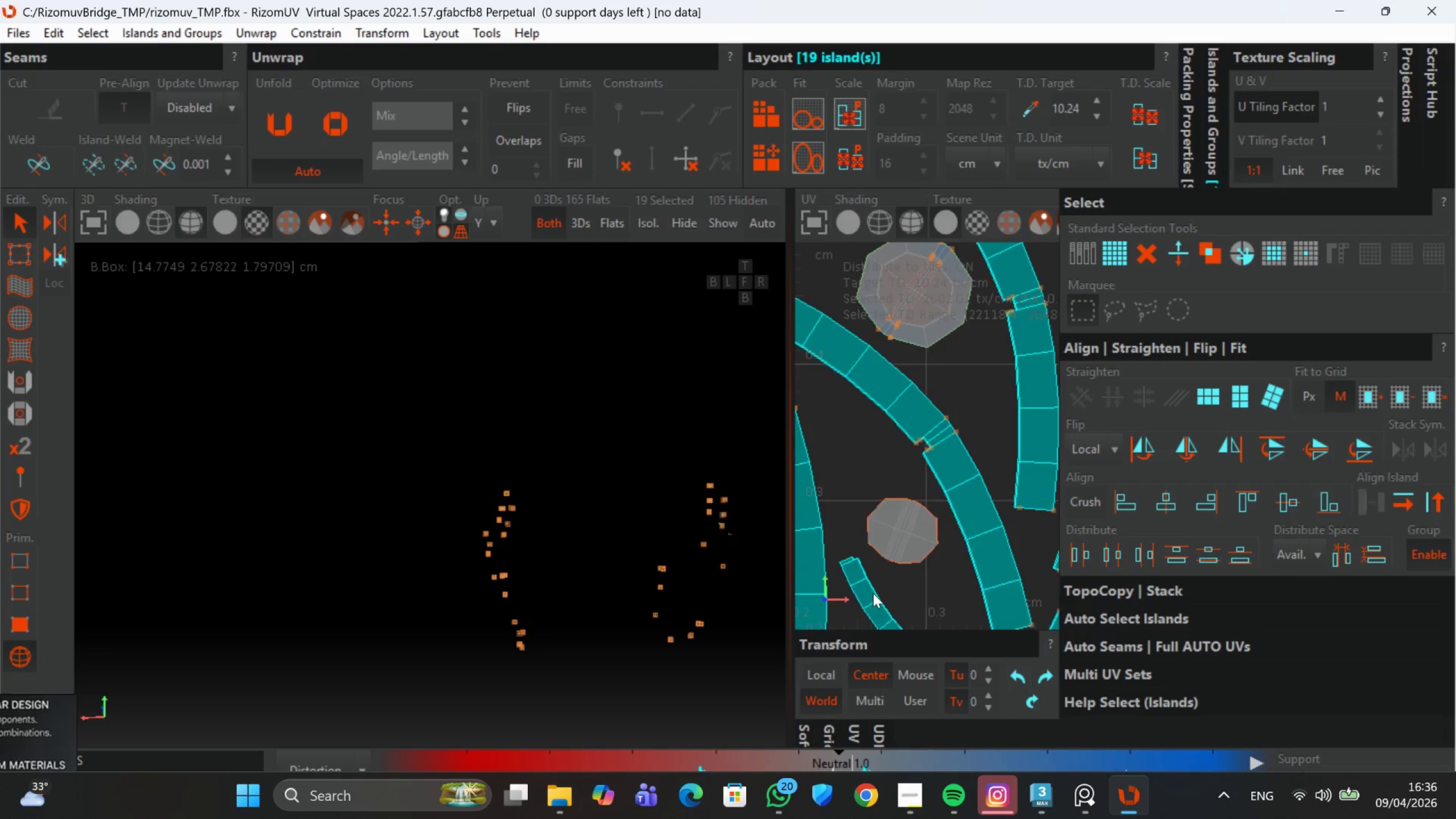 
scroll: coordinate [872, 580], scroll_direction: down, amount: 3.0
 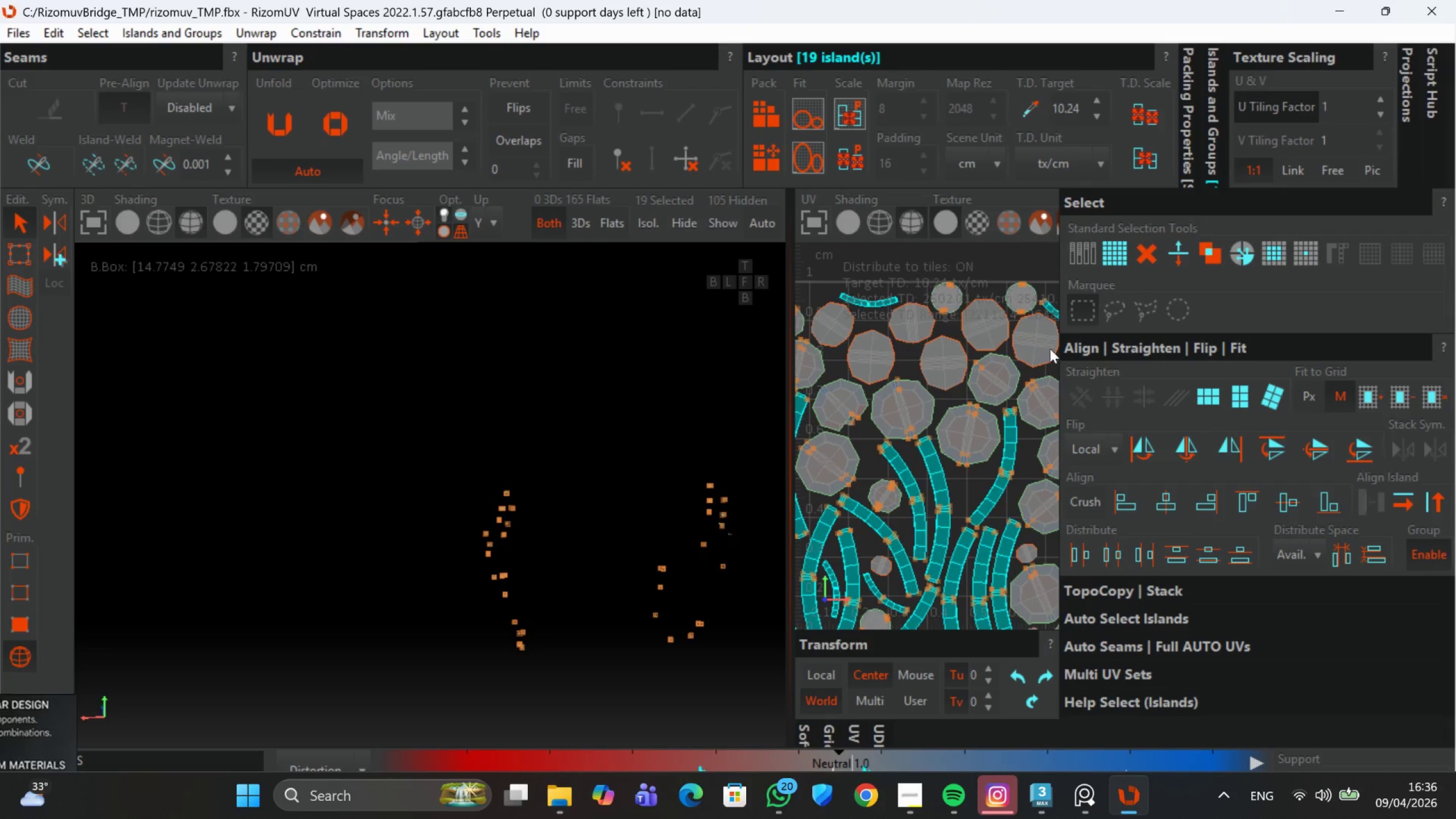 
left_click([1228, 400])
 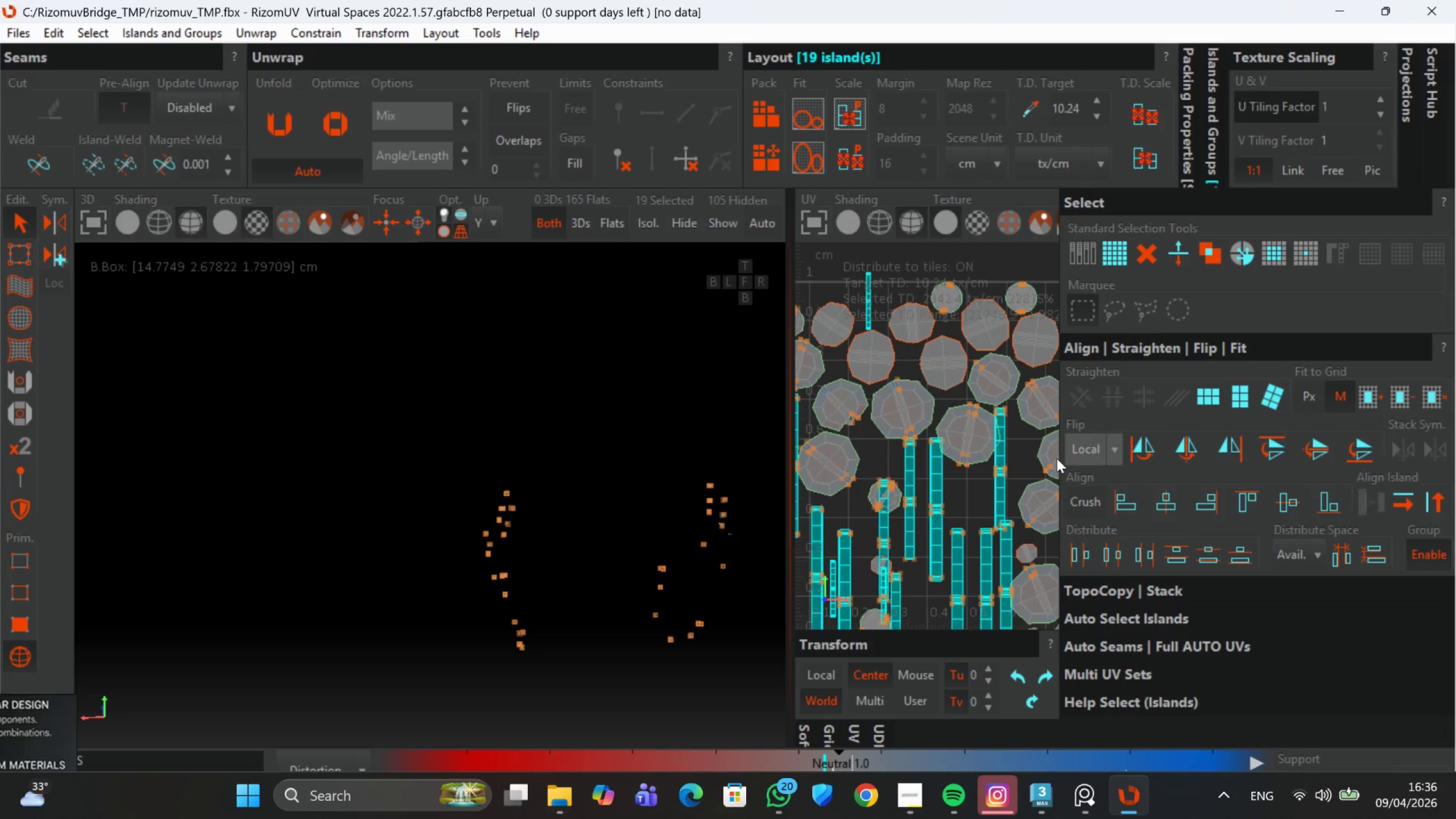 
middle_click([959, 446])
 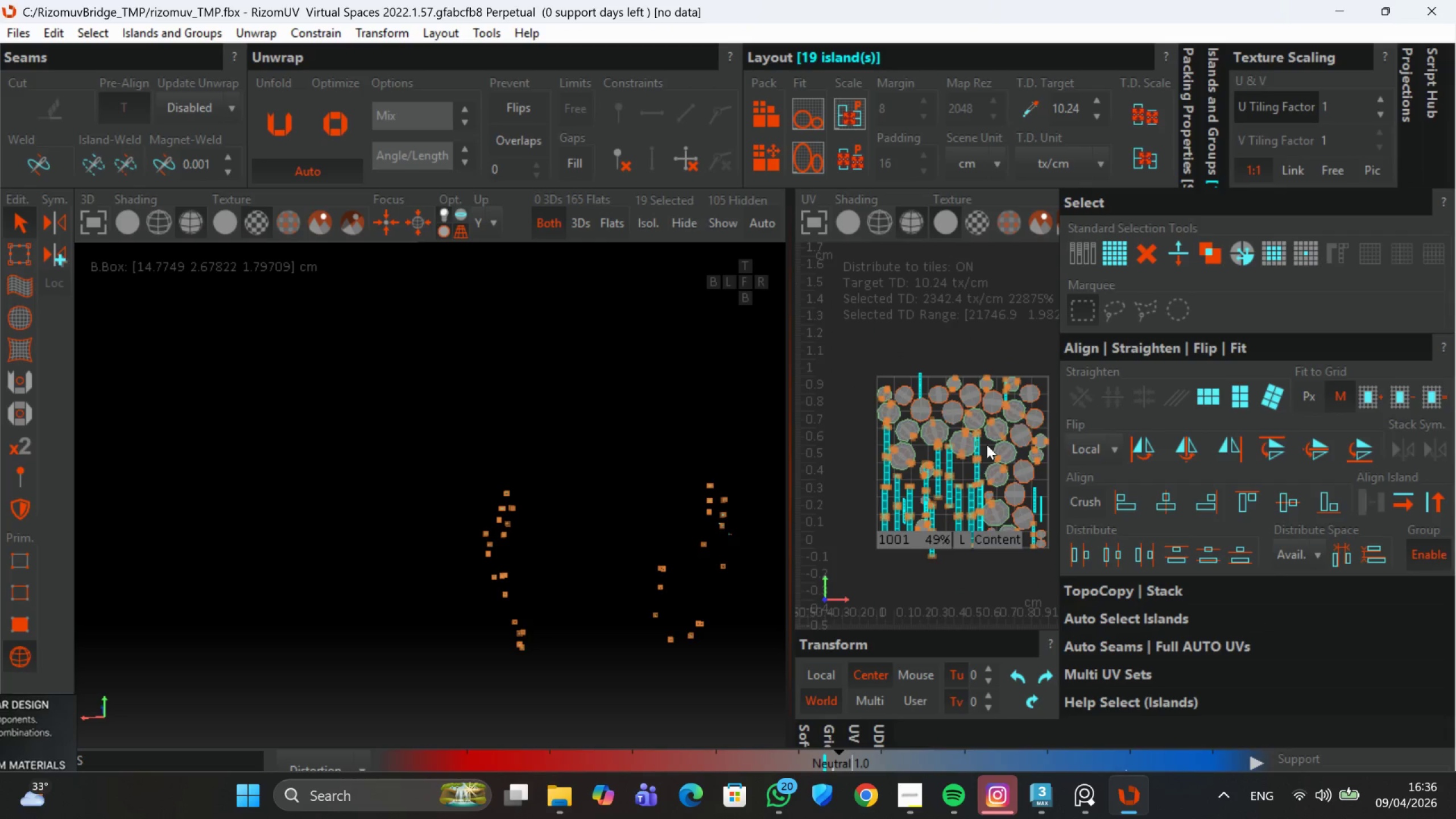 
scroll: coordinate [959, 450], scroll_direction: down, amount: 2.0
 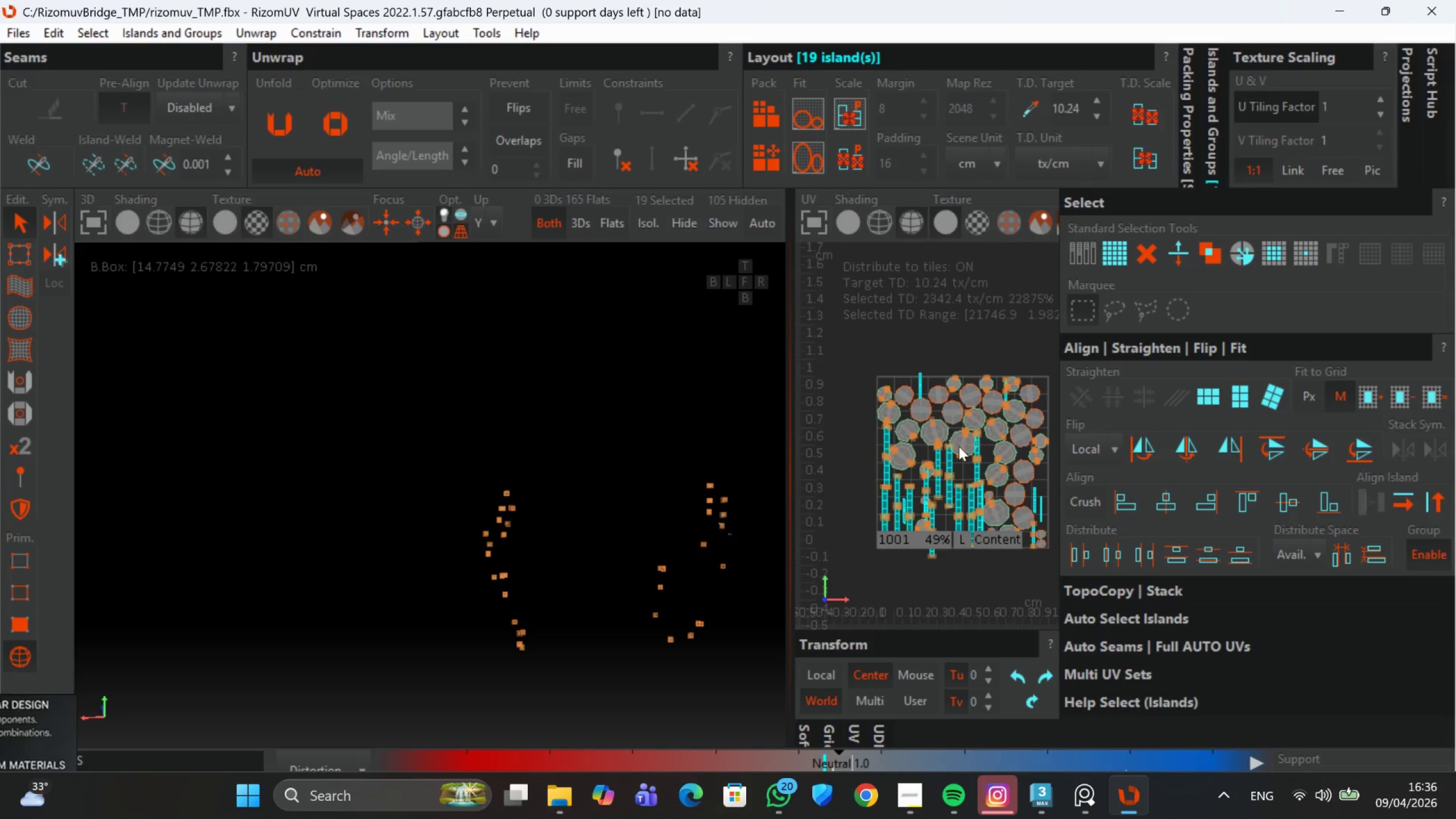 
scroll: coordinate [989, 440], scroll_direction: none, amount: 0.0
 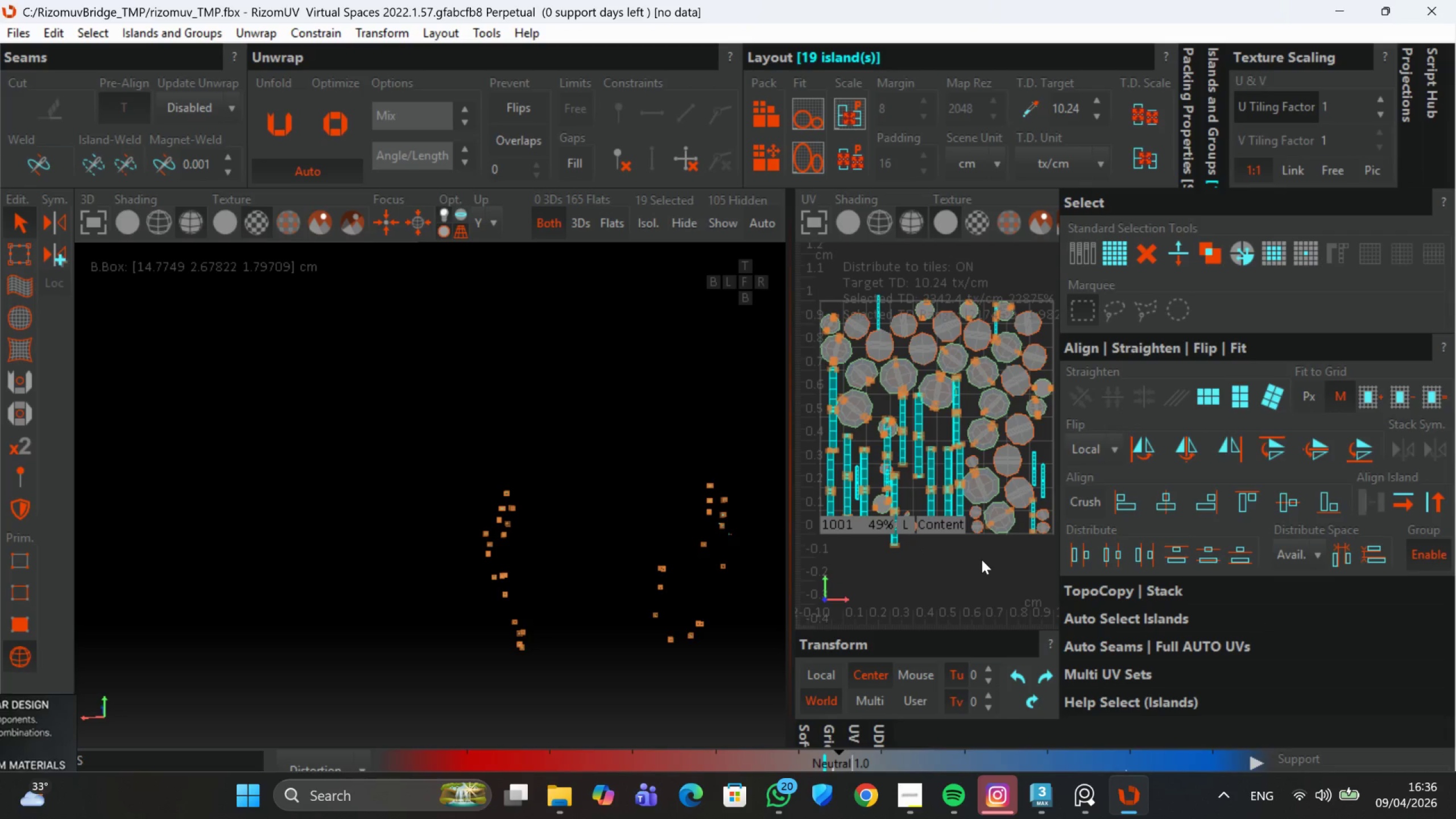 
left_click_drag(start_coordinate=[1033, 566], to_coordinate=[761, 278])
 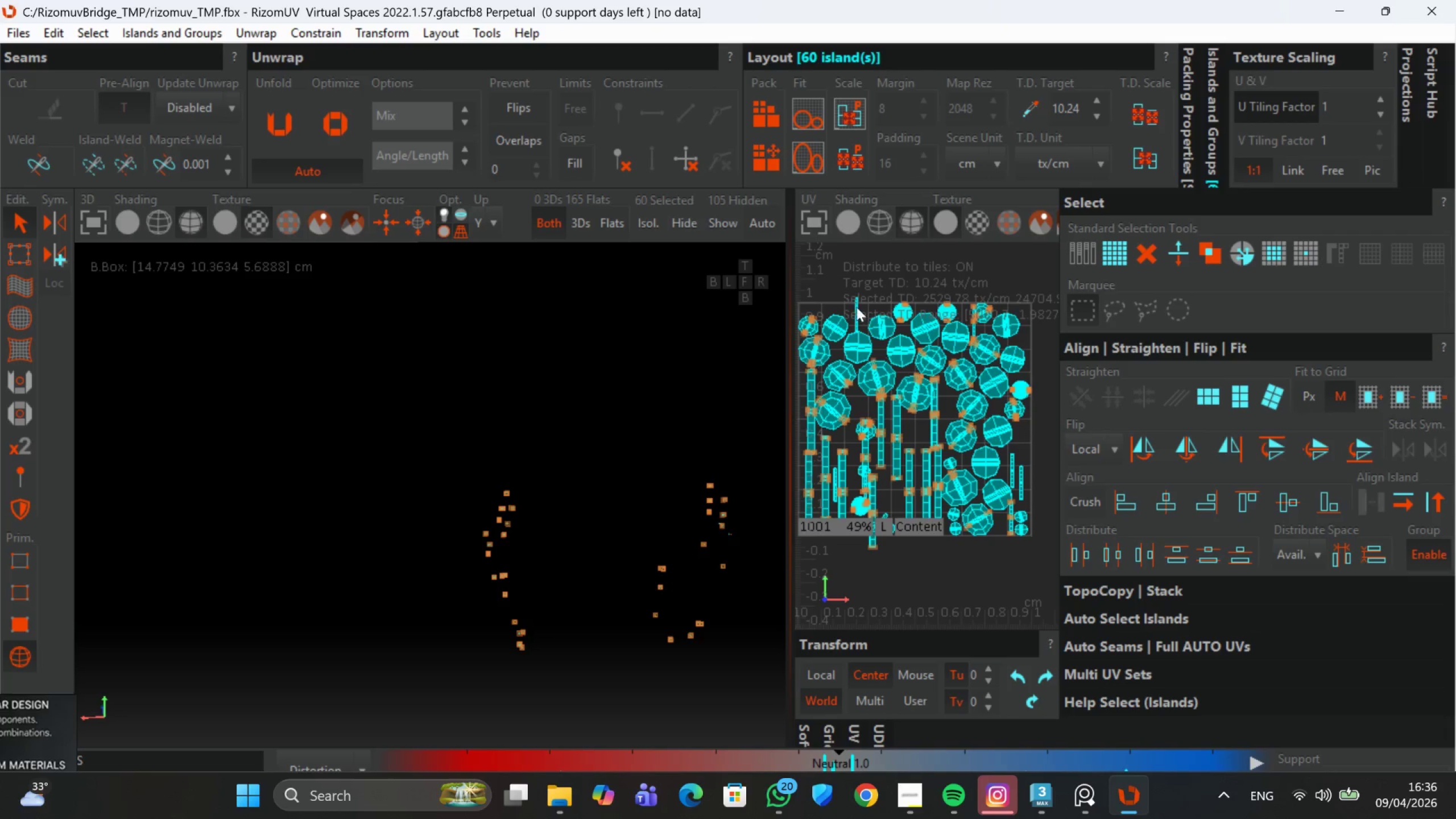 
left_click([780, 153])
 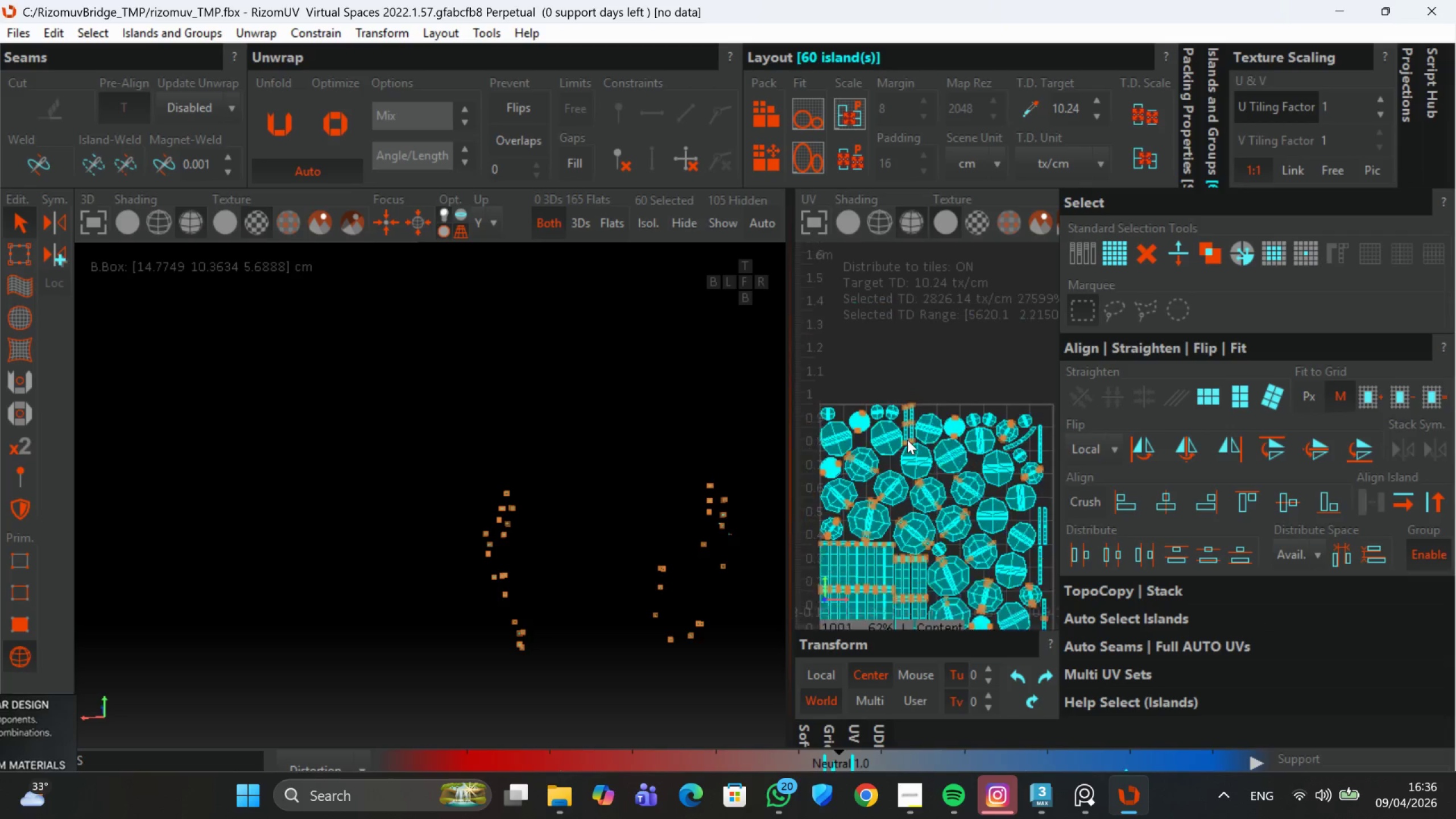 
scroll: coordinate [912, 446], scroll_direction: up, amount: 1.0
 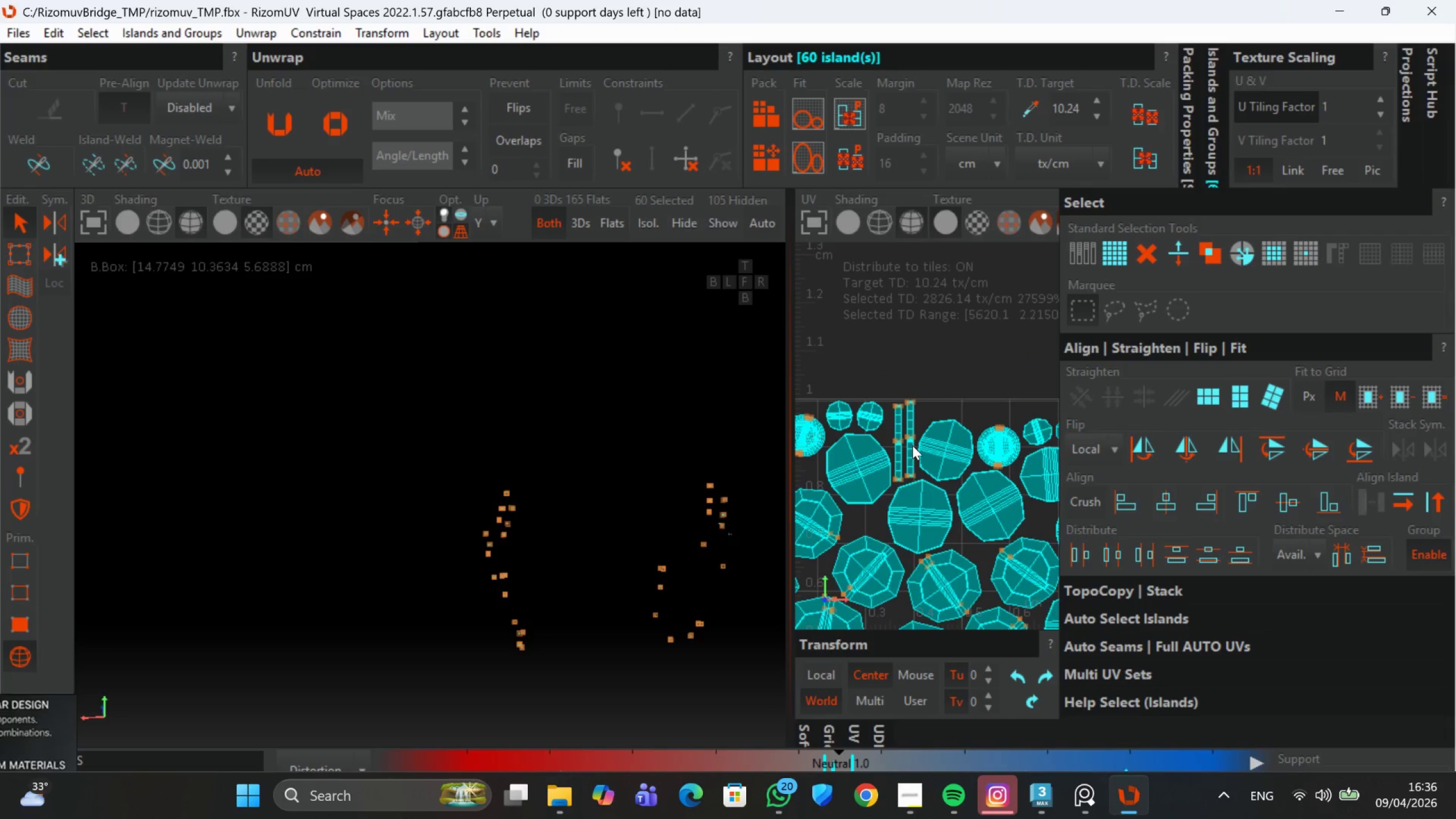 
scroll: coordinate [824, 495], scroll_direction: down, amount: 2.0
 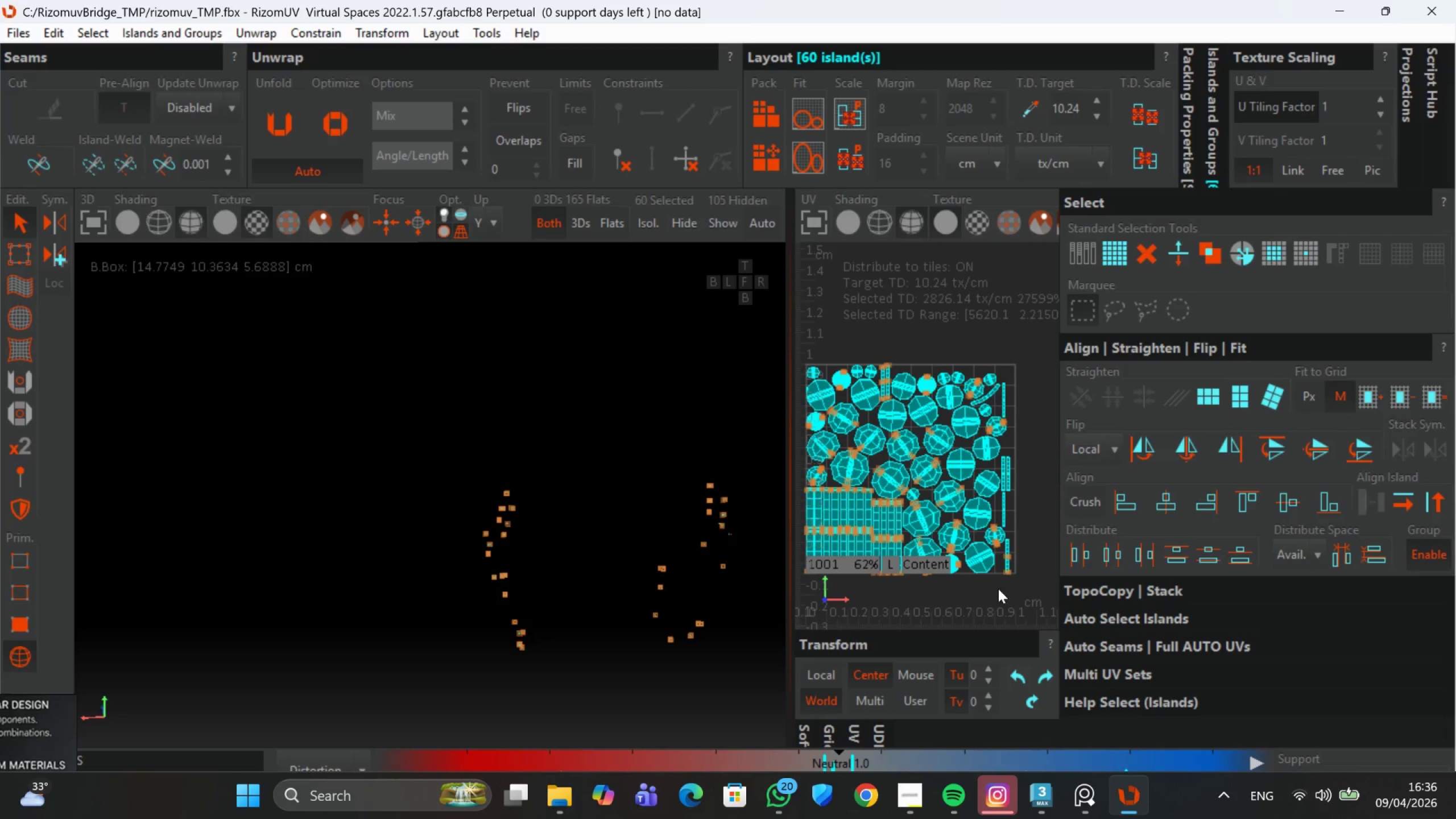 
left_click([1000, 589])
 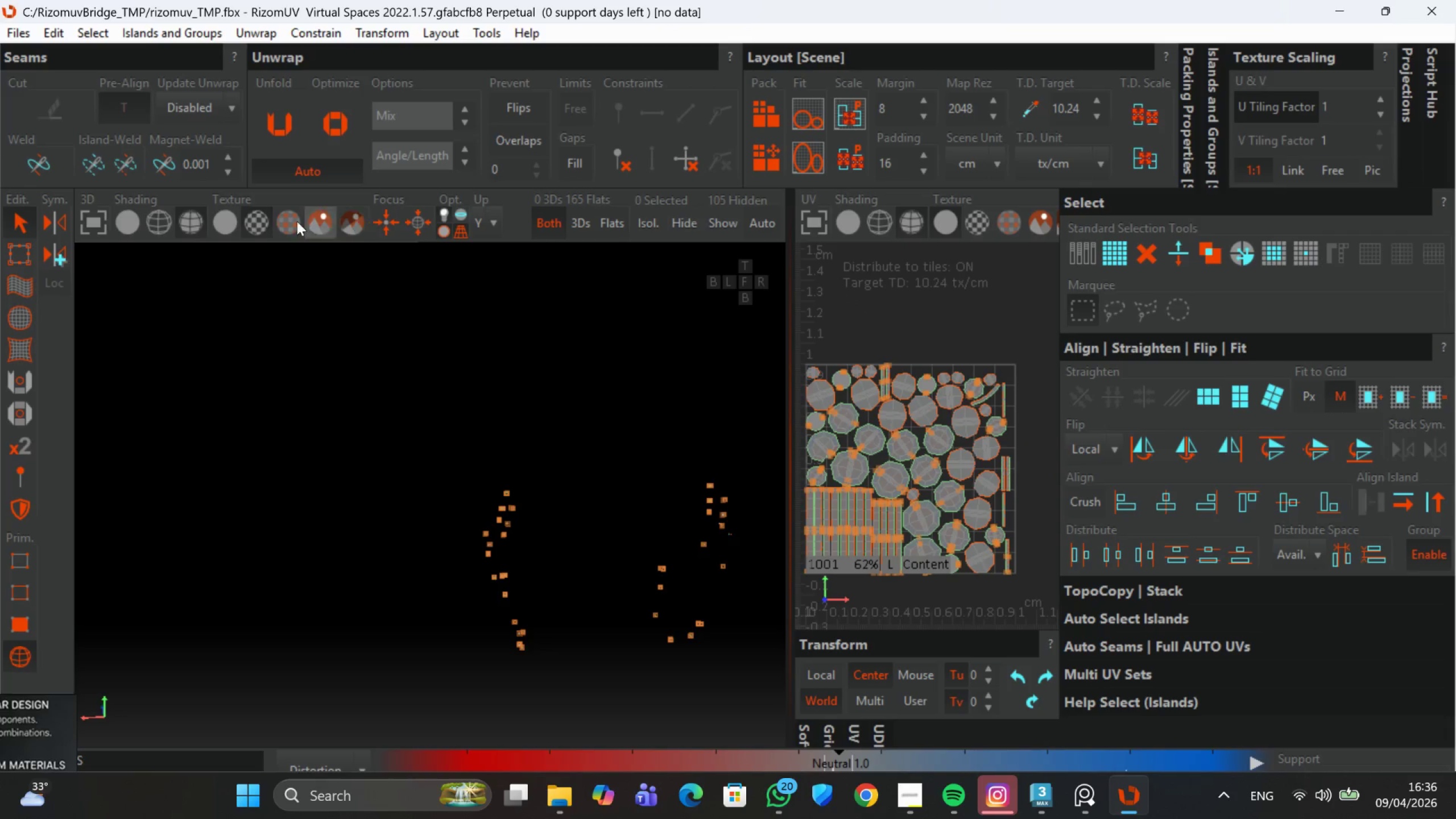 
left_click([261, 220])
 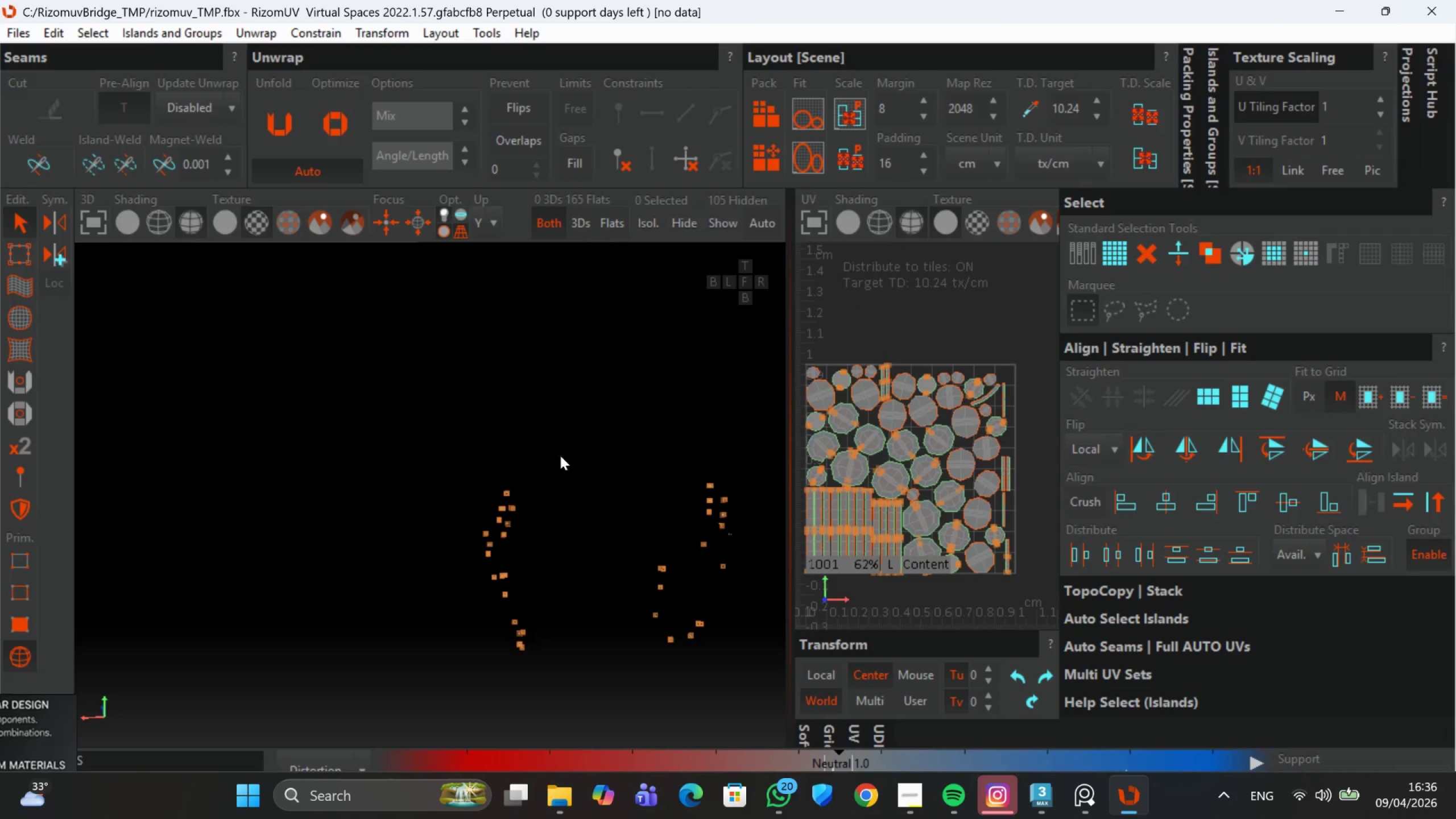 
scroll: coordinate [528, 508], scroll_direction: up, amount: 3.0
 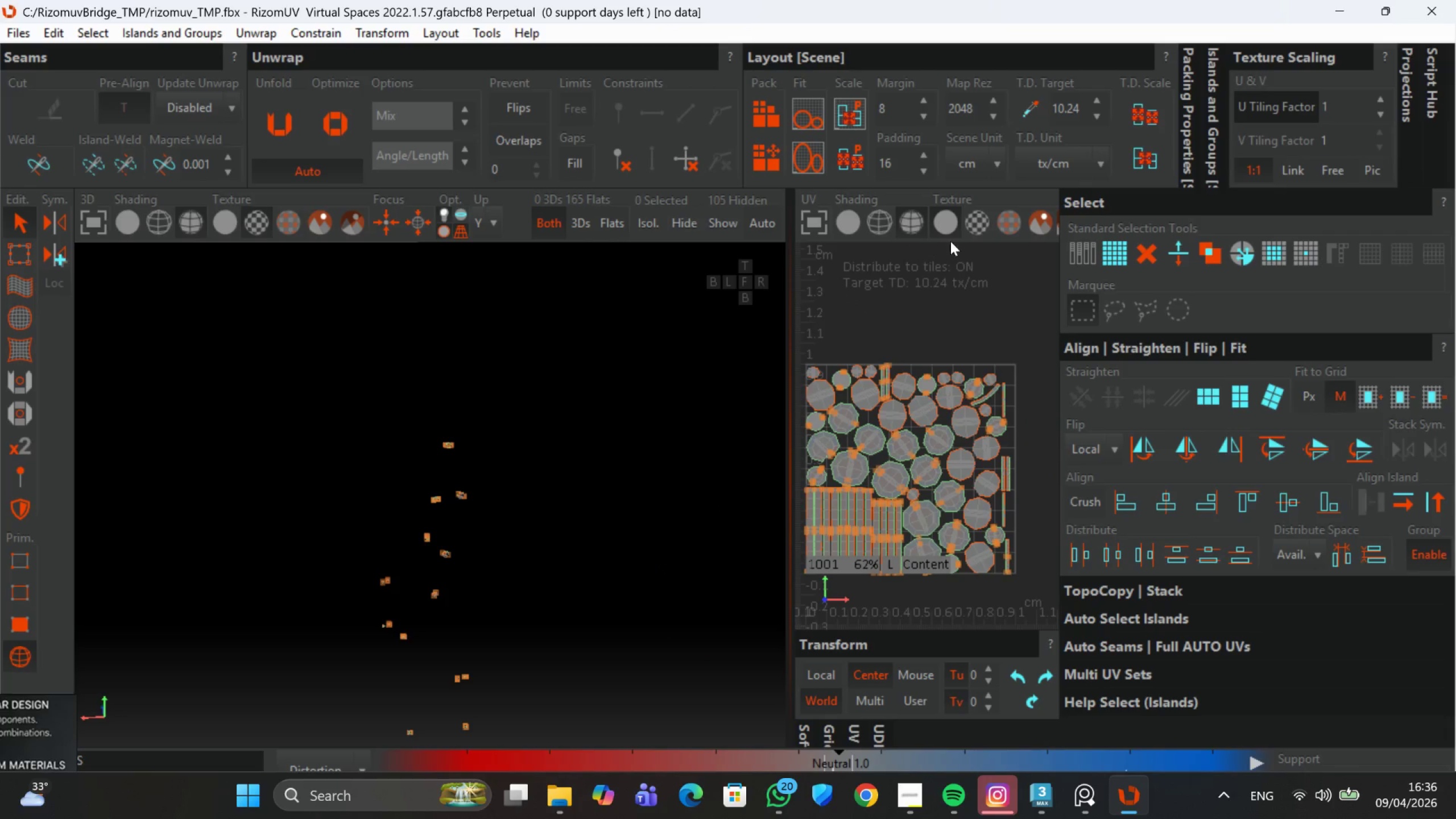 
left_click([967, 231])
 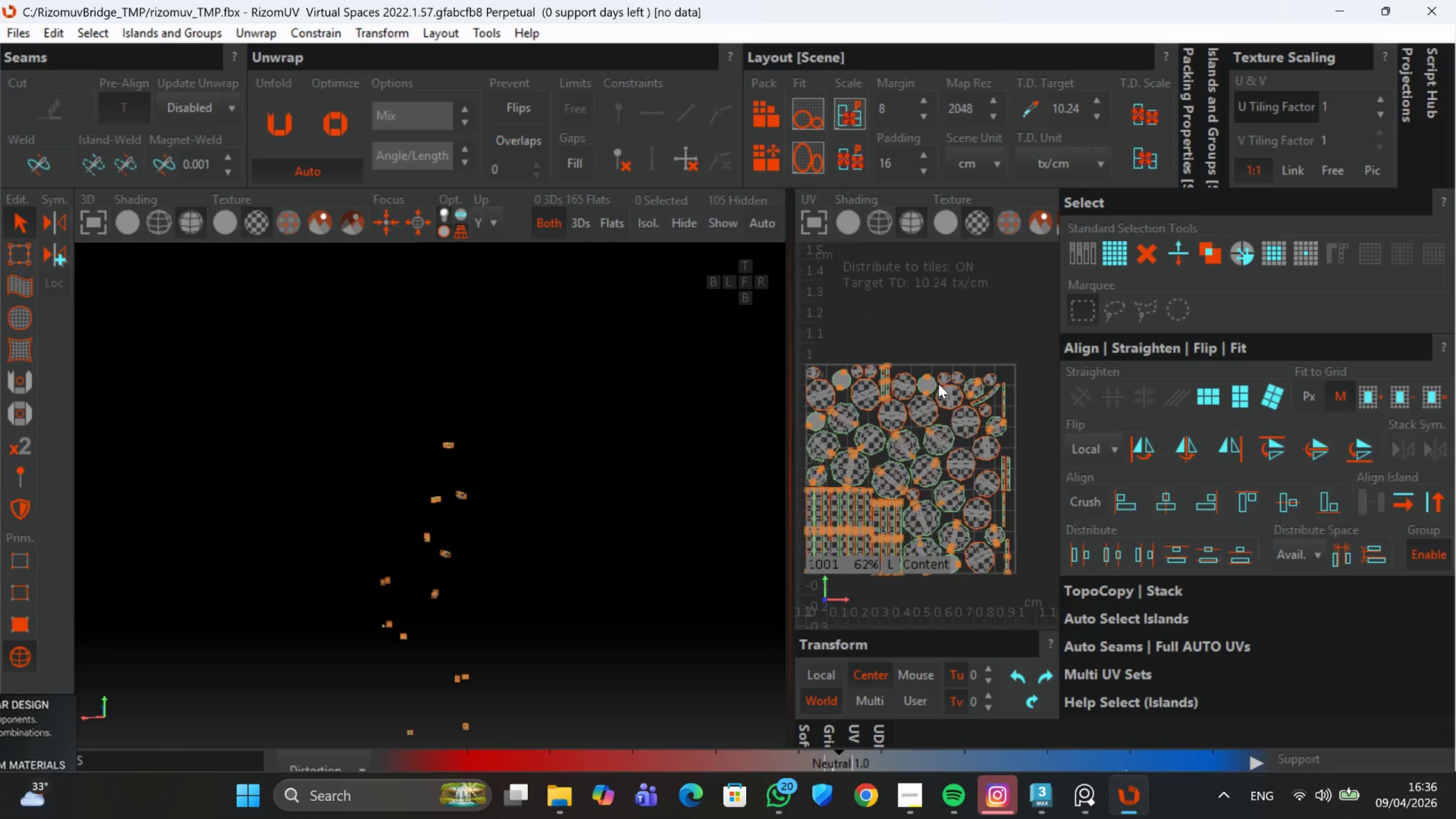 
scroll: coordinate [921, 411], scroll_direction: up, amount: 2.0
 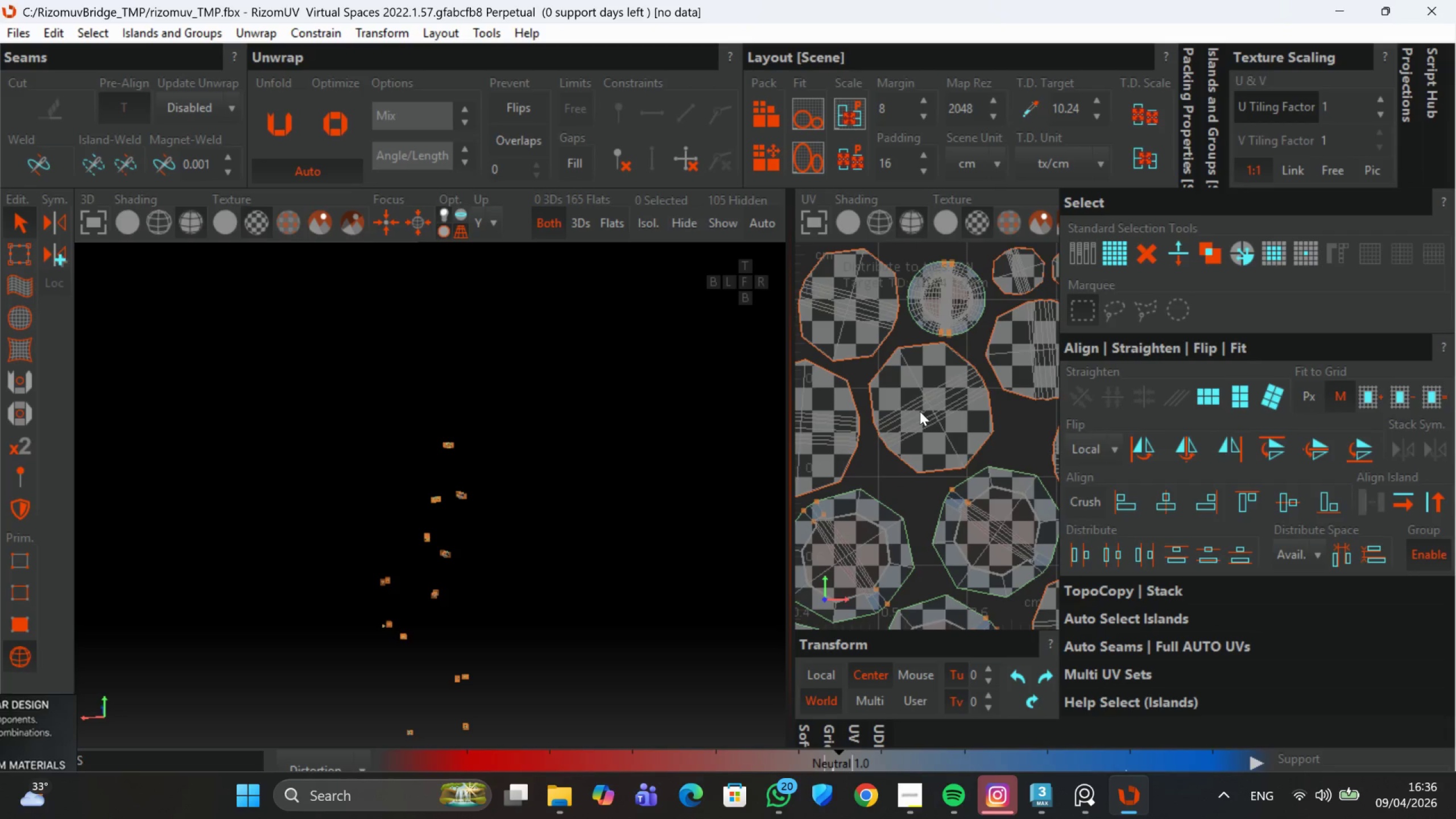 
scroll: coordinate [923, 402], scroll_direction: down, amount: 4.0
 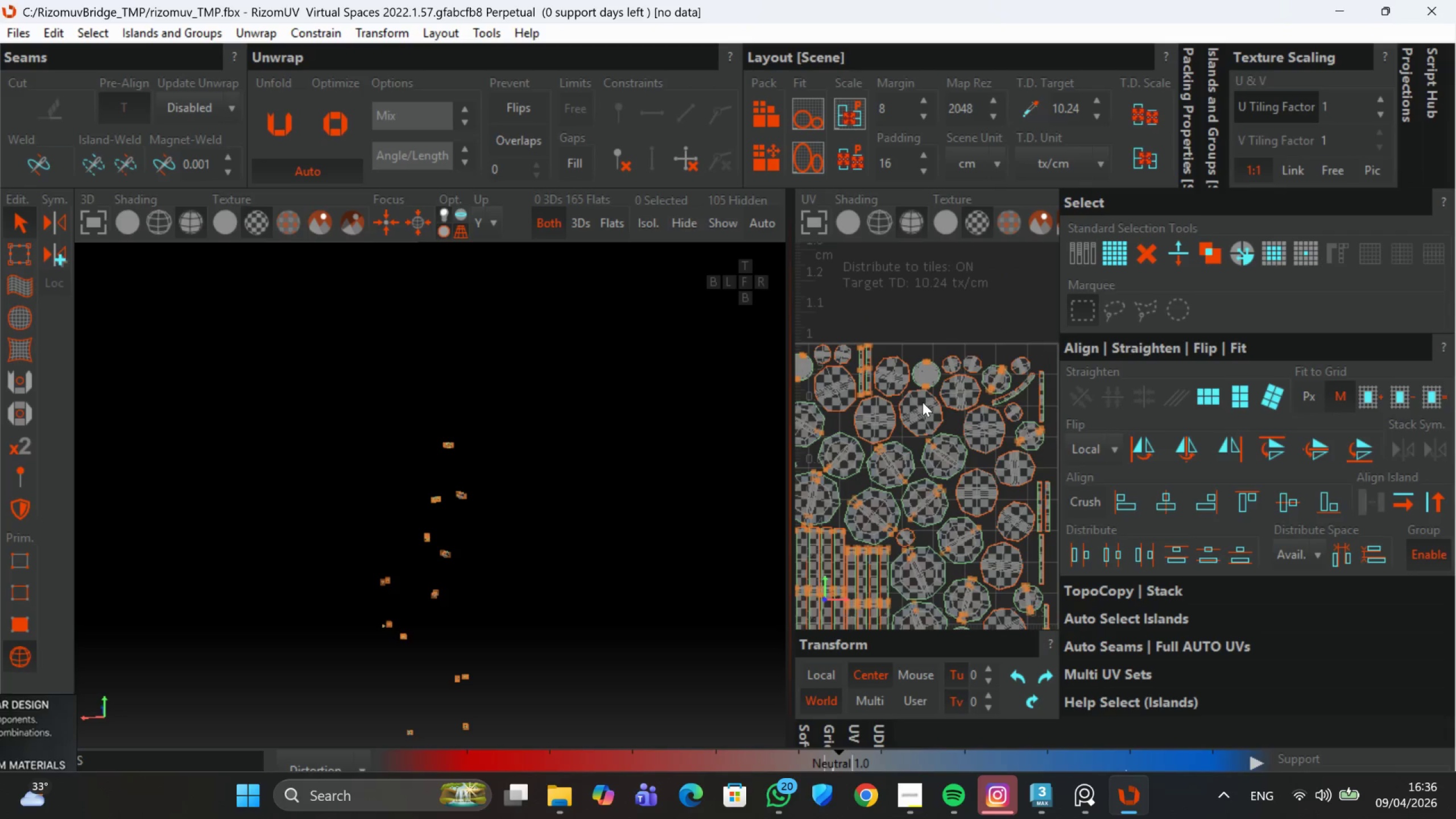 
key(Control+S)
 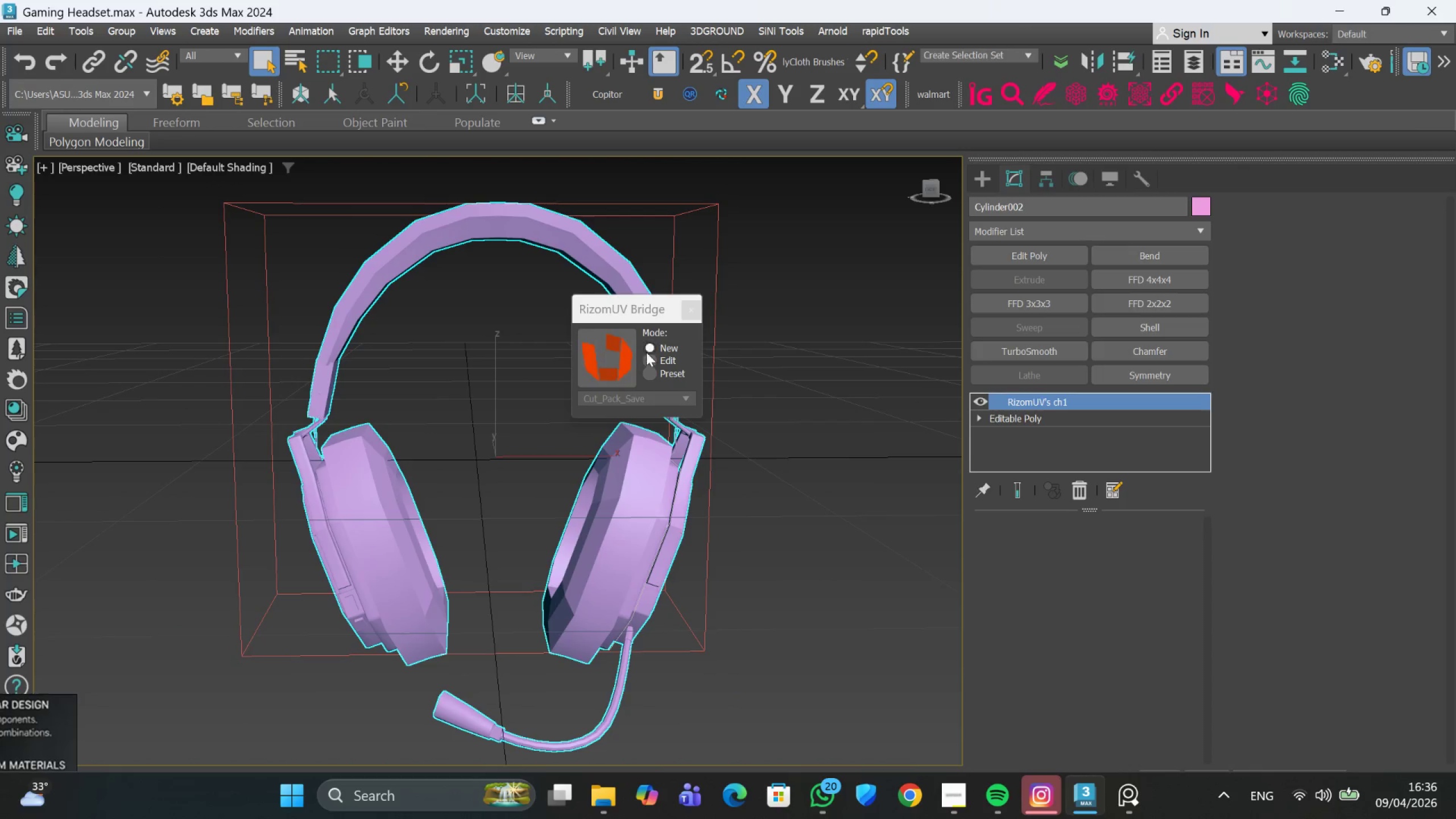 
left_click([653, 360])
 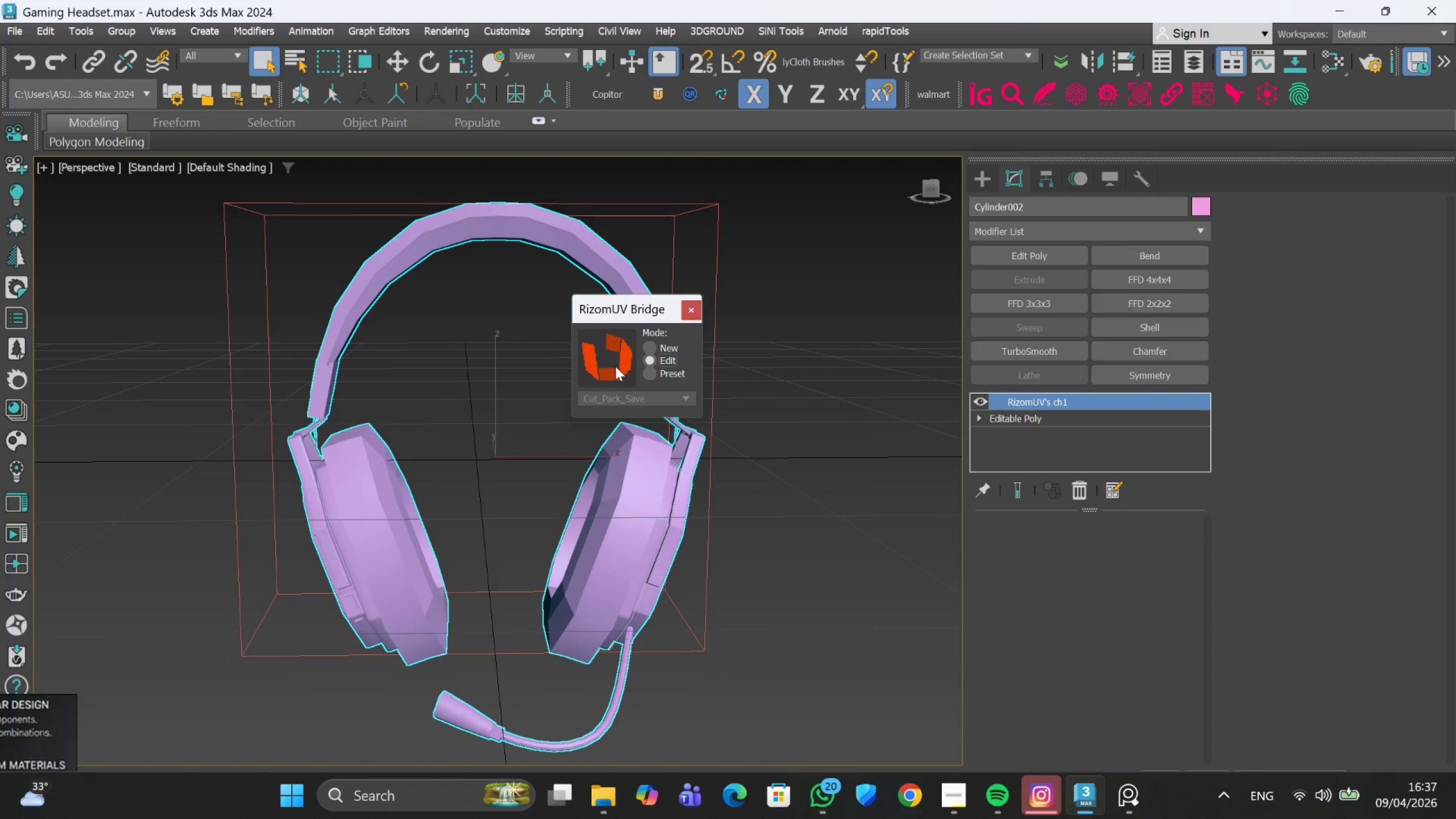 
left_click([611, 366])
 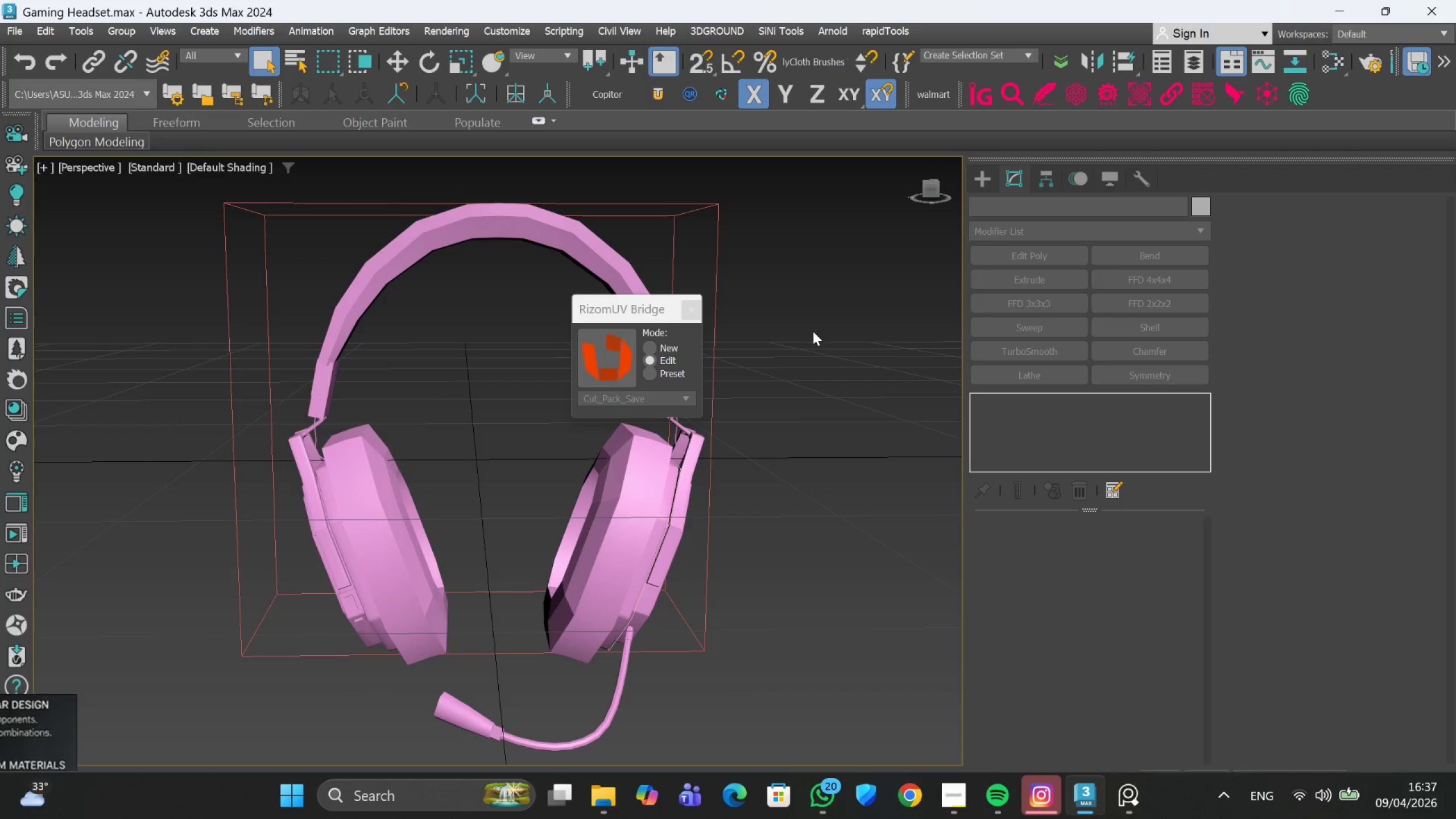 
wait(9.46)
 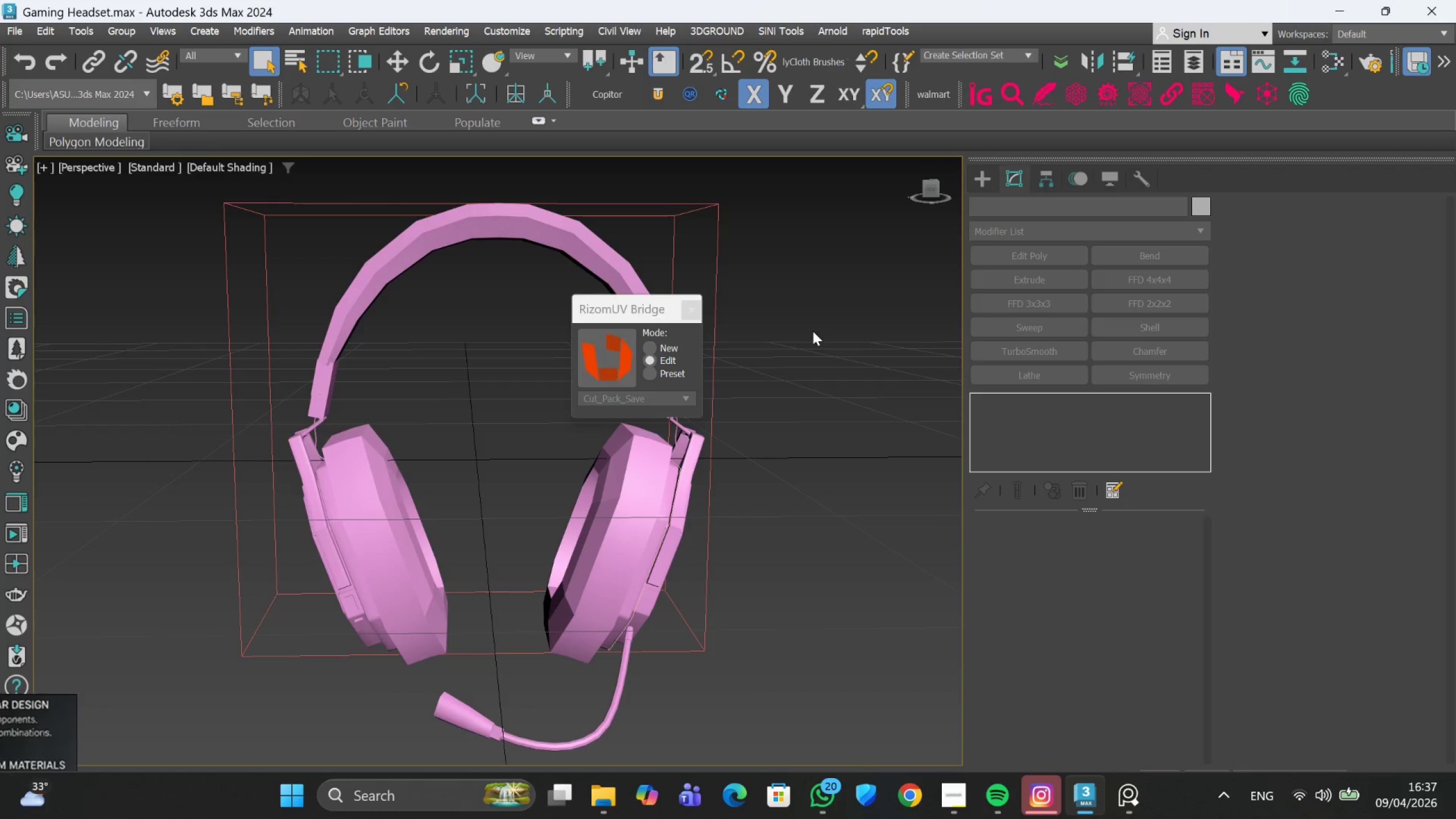 
scroll: coordinate [13, 663], scroll_direction: down, amount: 3.0
 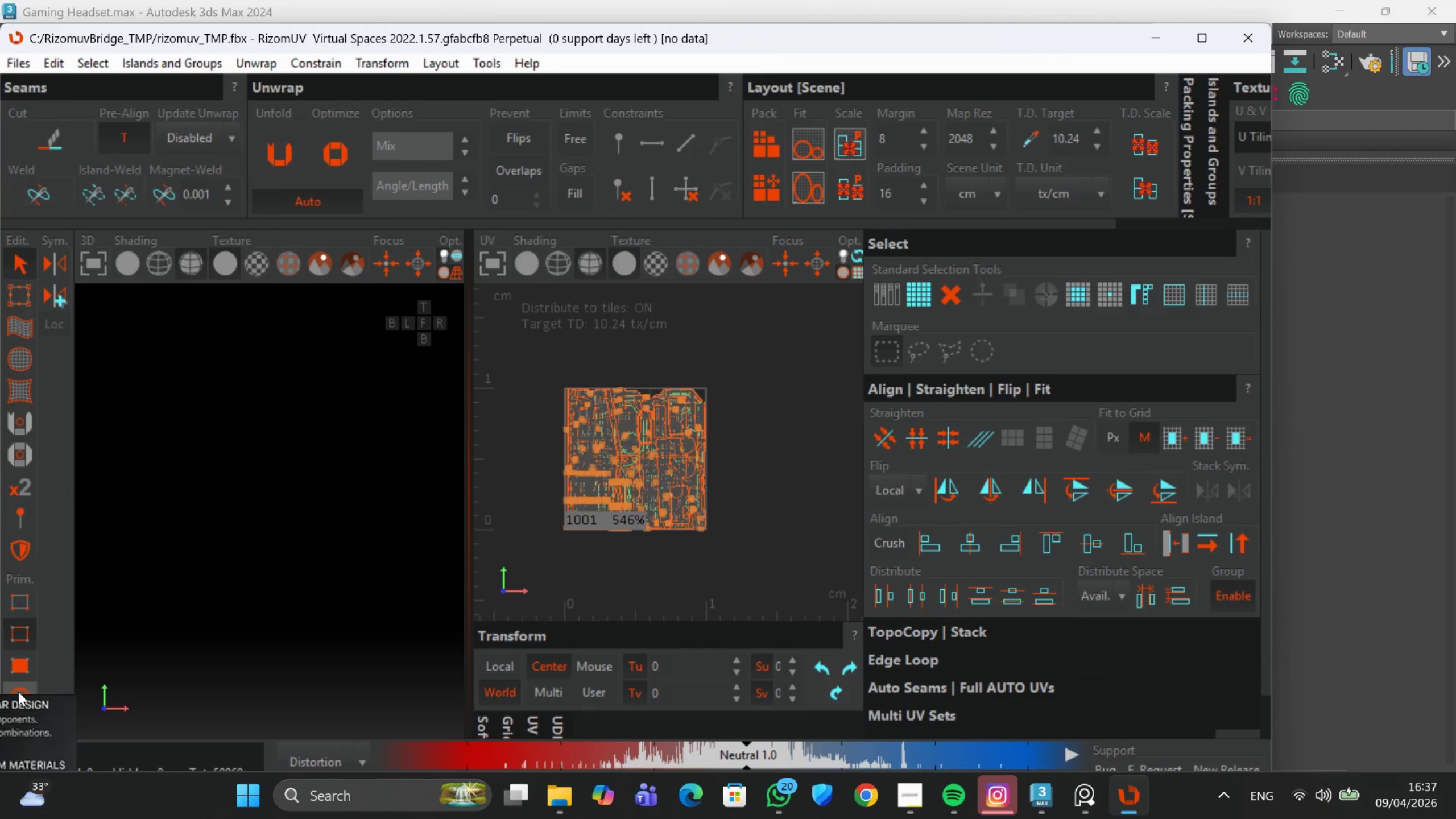 
left_click([18, 692])
 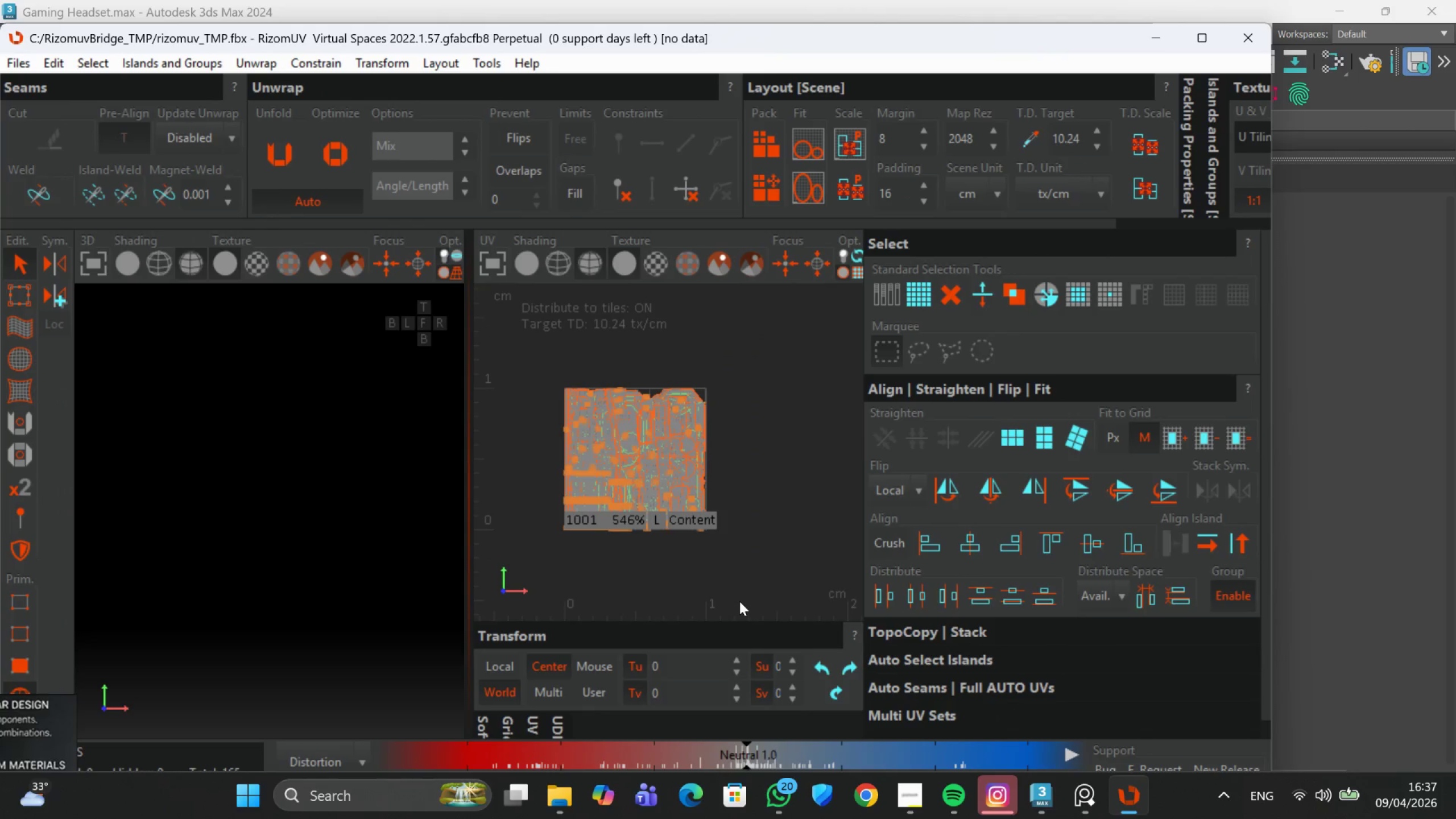 
left_click_drag(start_coordinate=[743, 596], to_coordinate=[495, 330])
 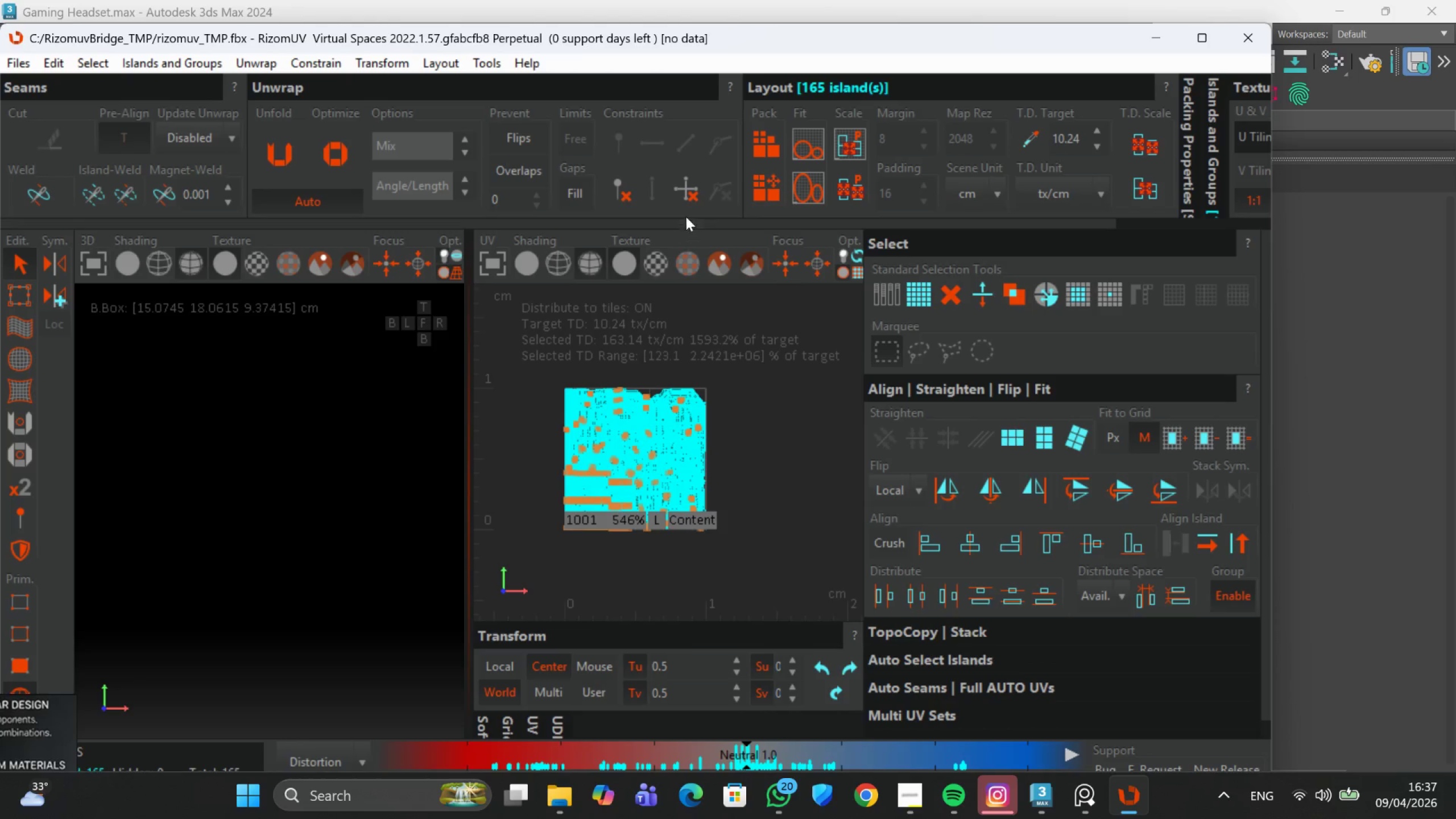 
left_click([774, 179])
 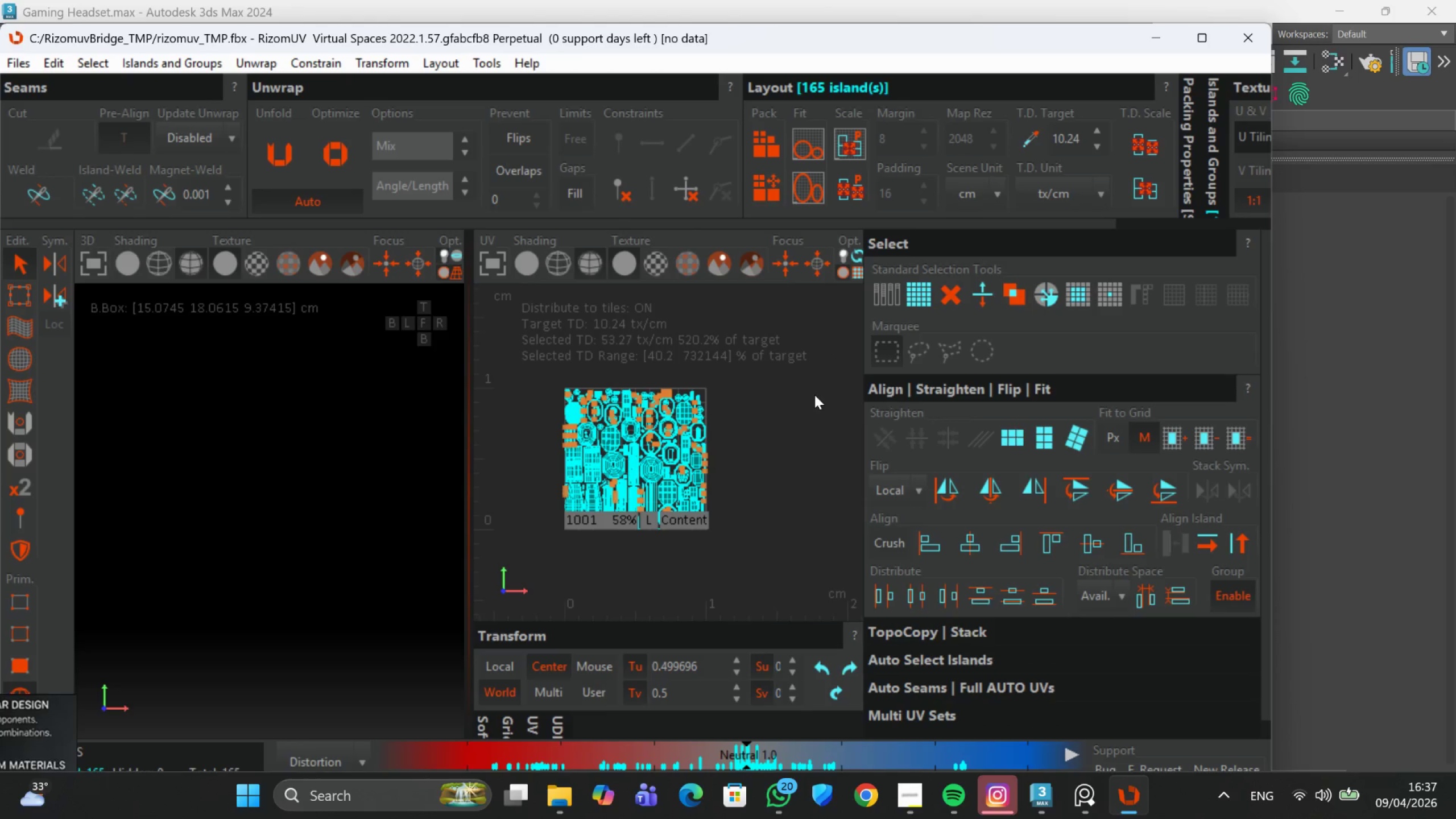 
scroll: coordinate [700, 453], scroll_direction: up, amount: 2.0
 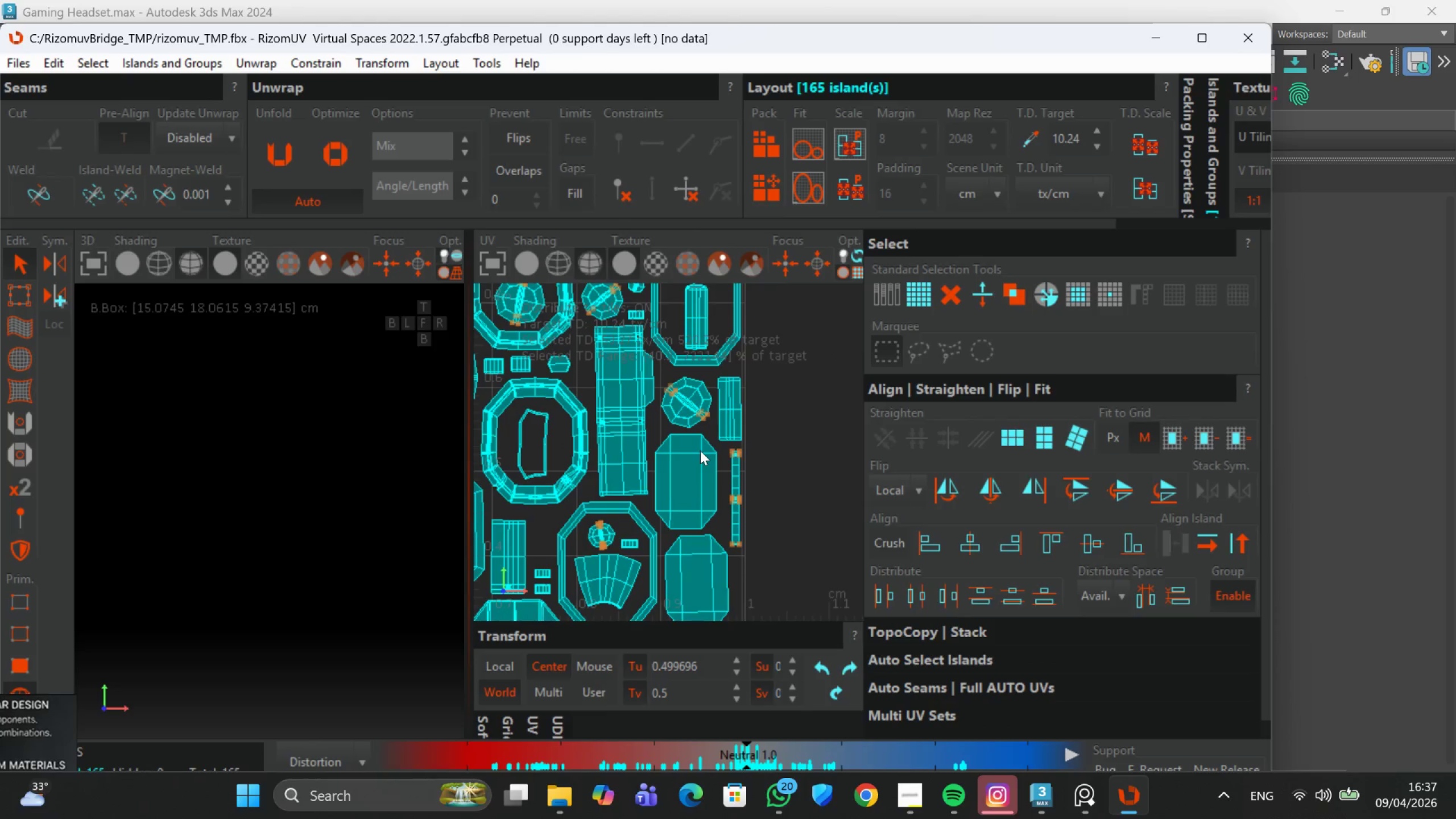 
left_click([770, 422])
 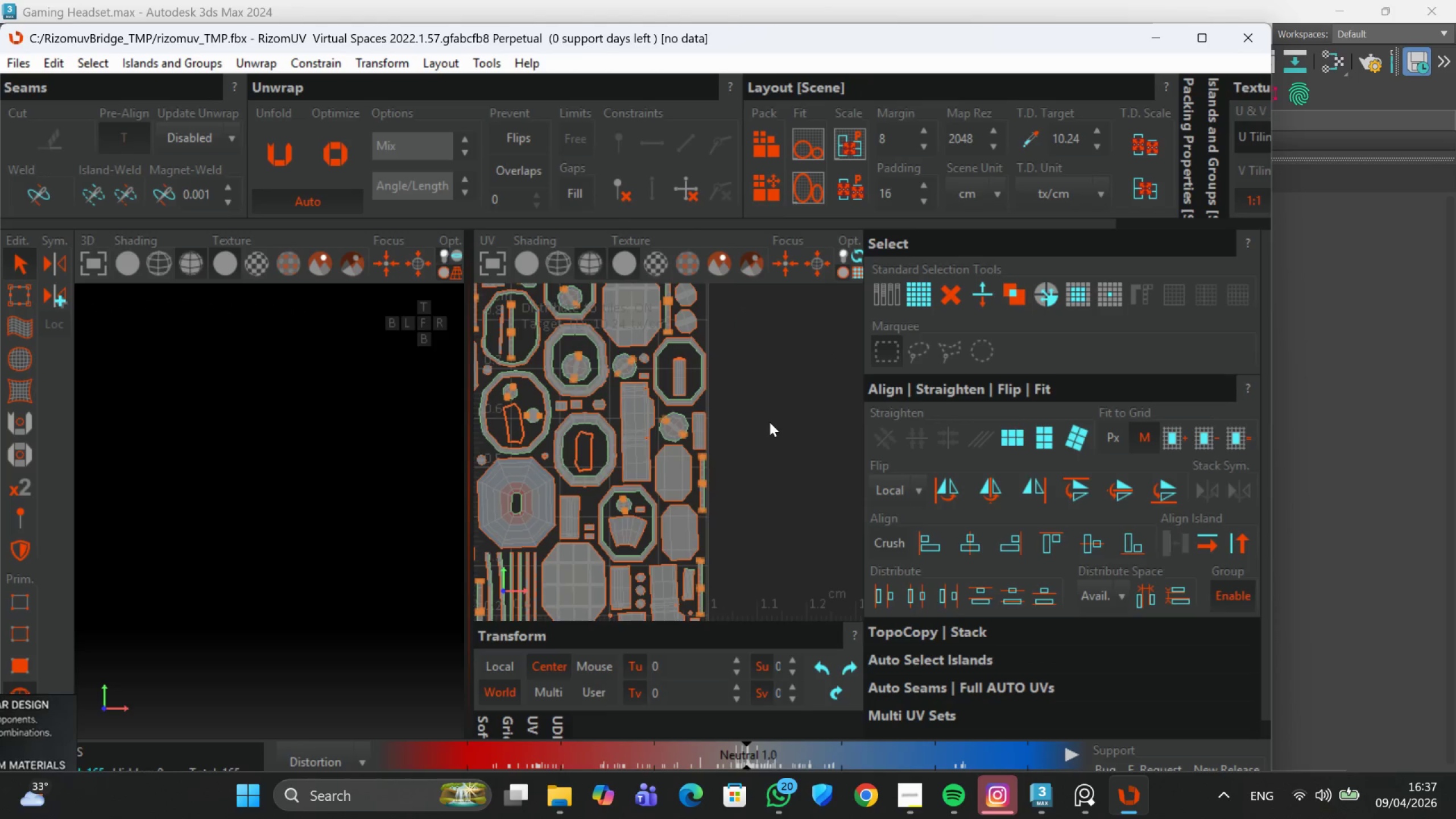 
scroll: coordinate [770, 422], scroll_direction: down, amount: 4.0
 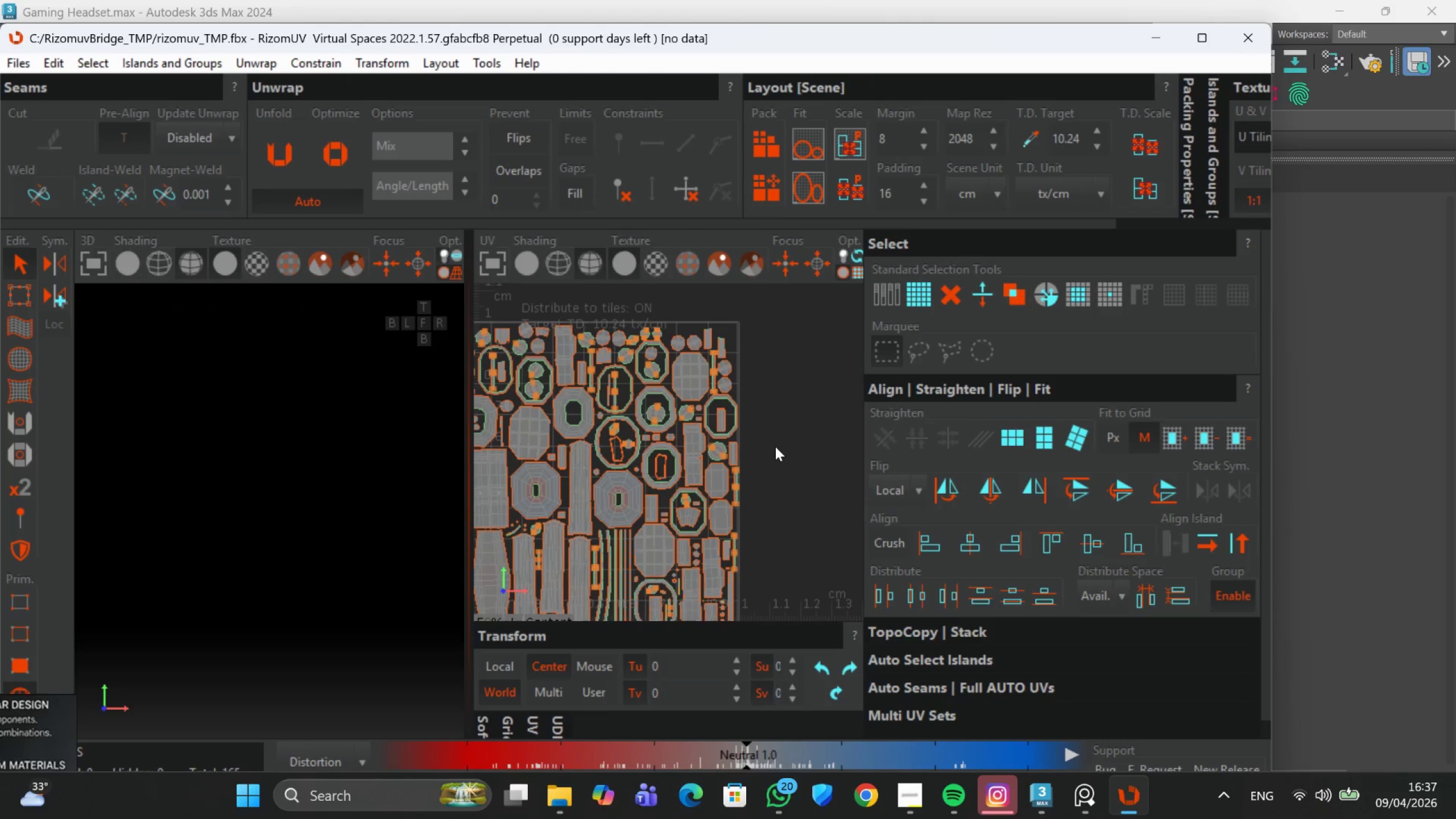 
key(Control+S)
 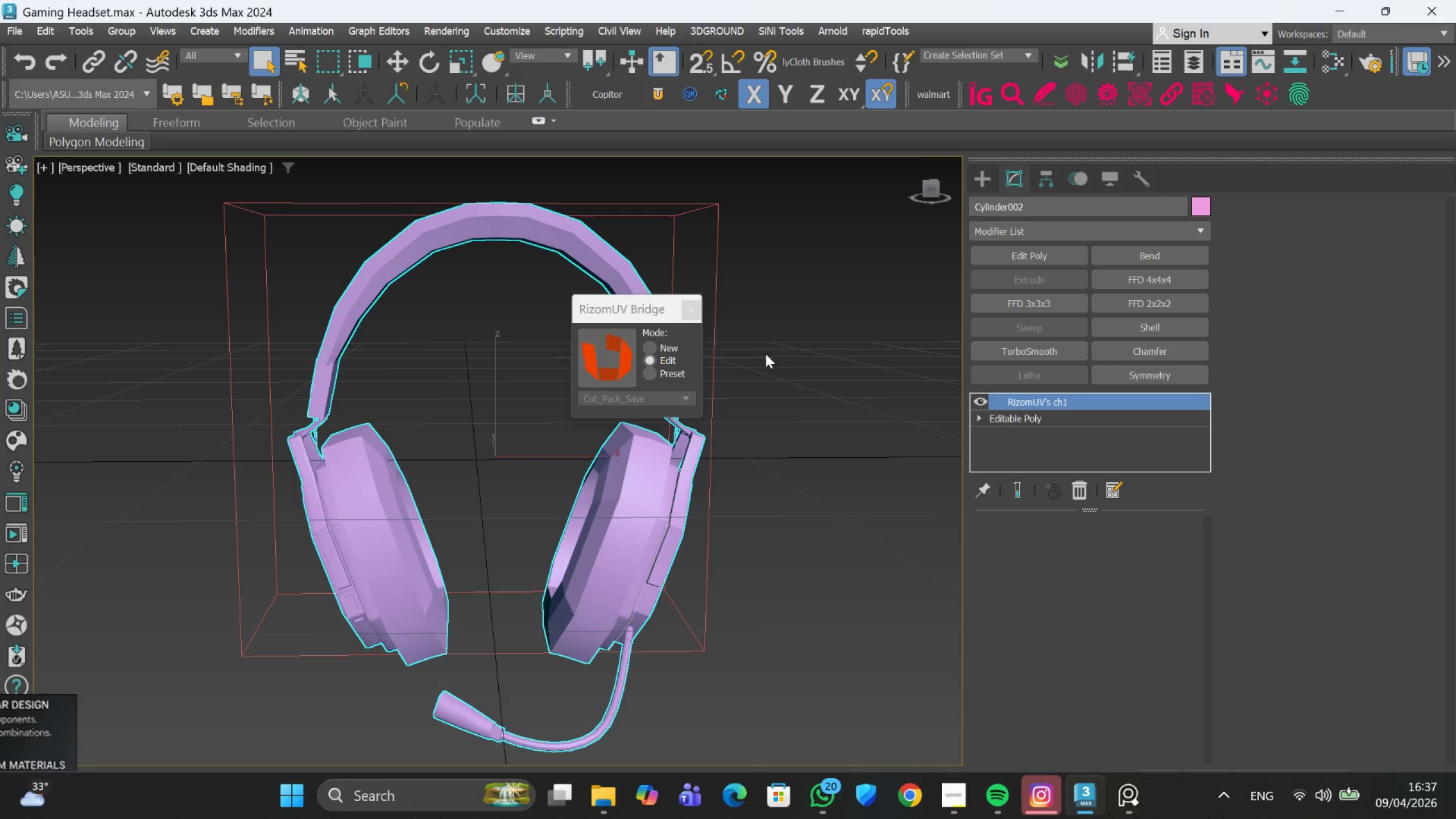 
left_click([698, 311])
 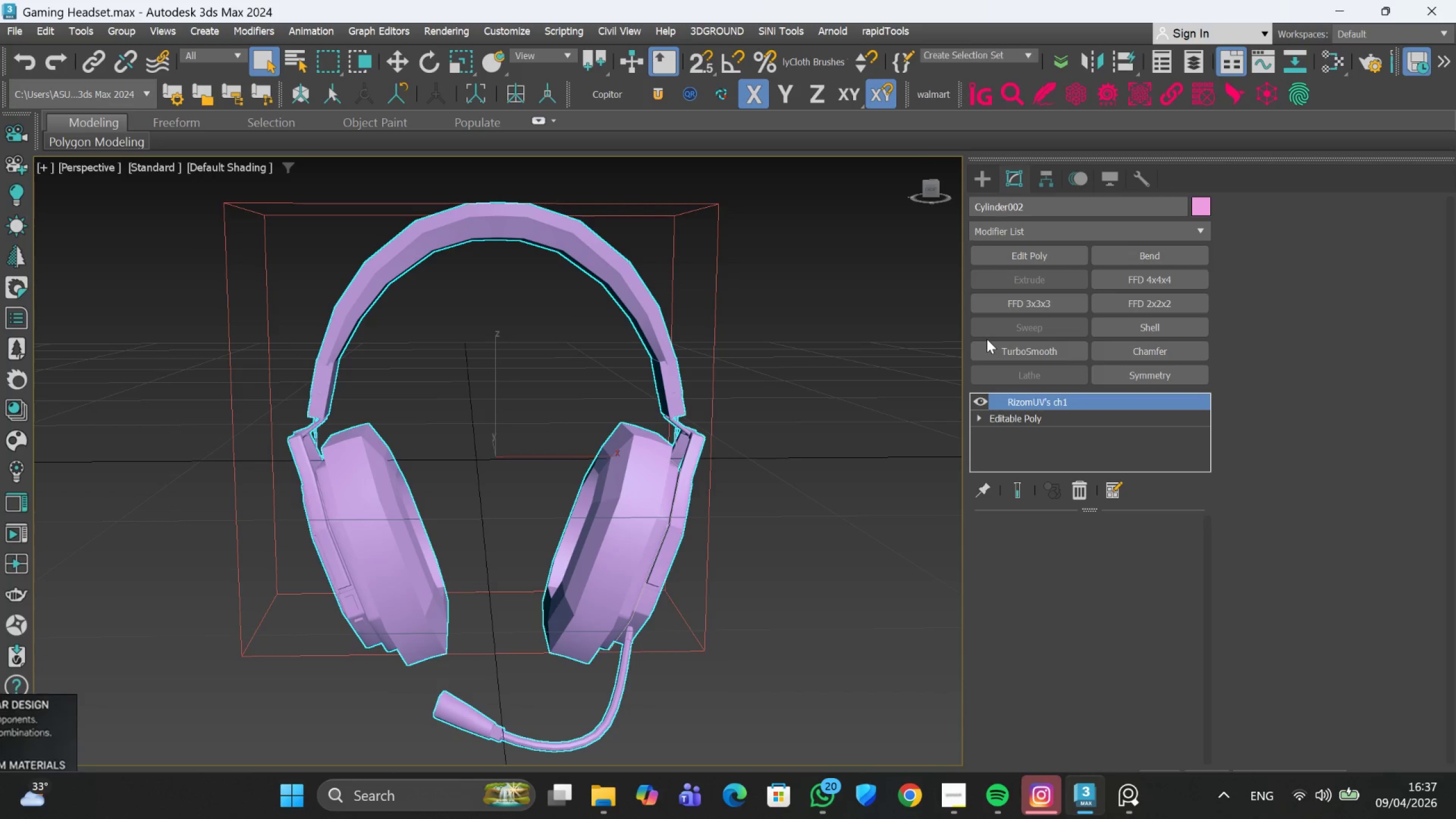 
left_click([988, 351])
 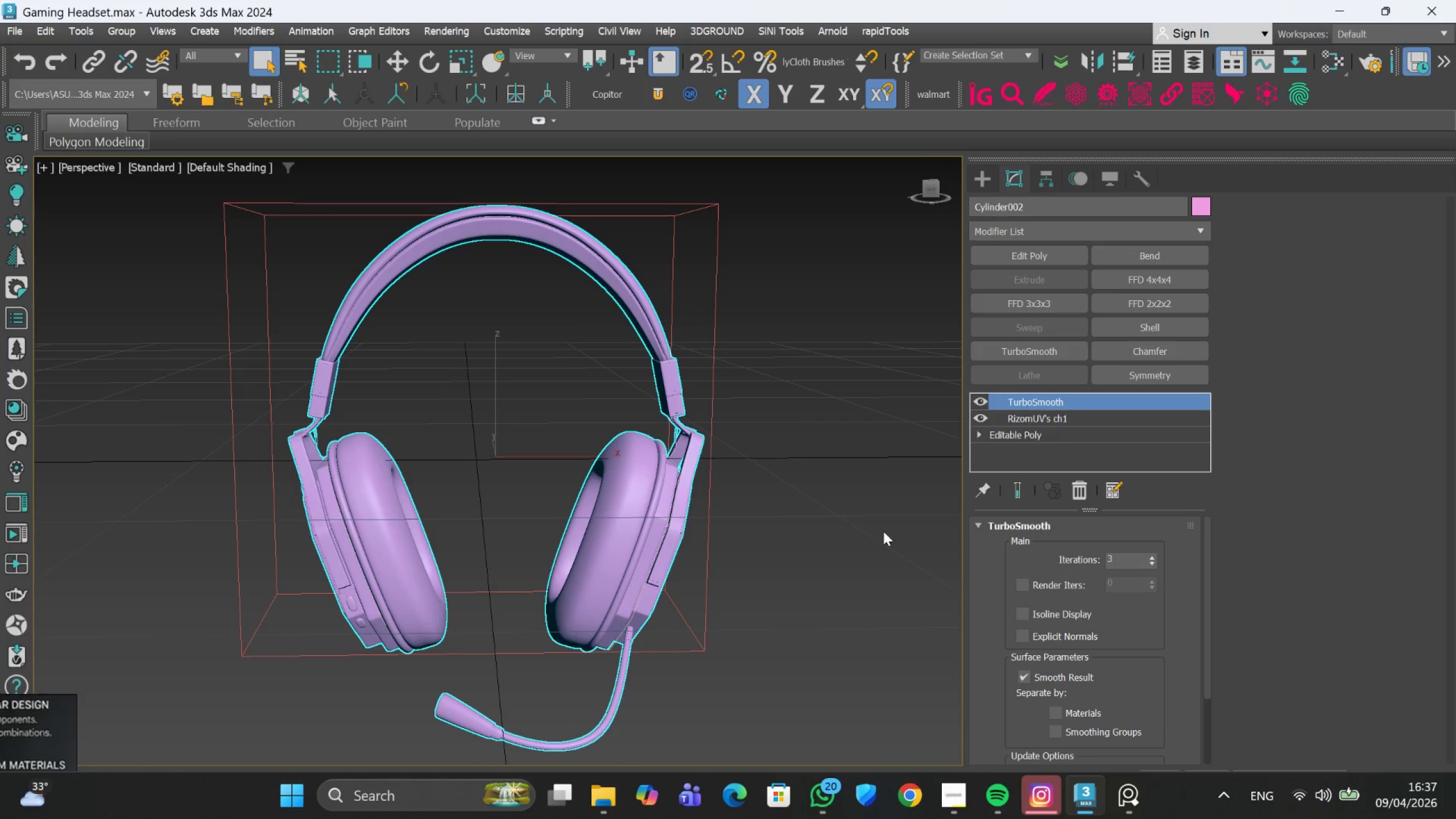 
hold_key(key=AltLeft, duration=0.7)
 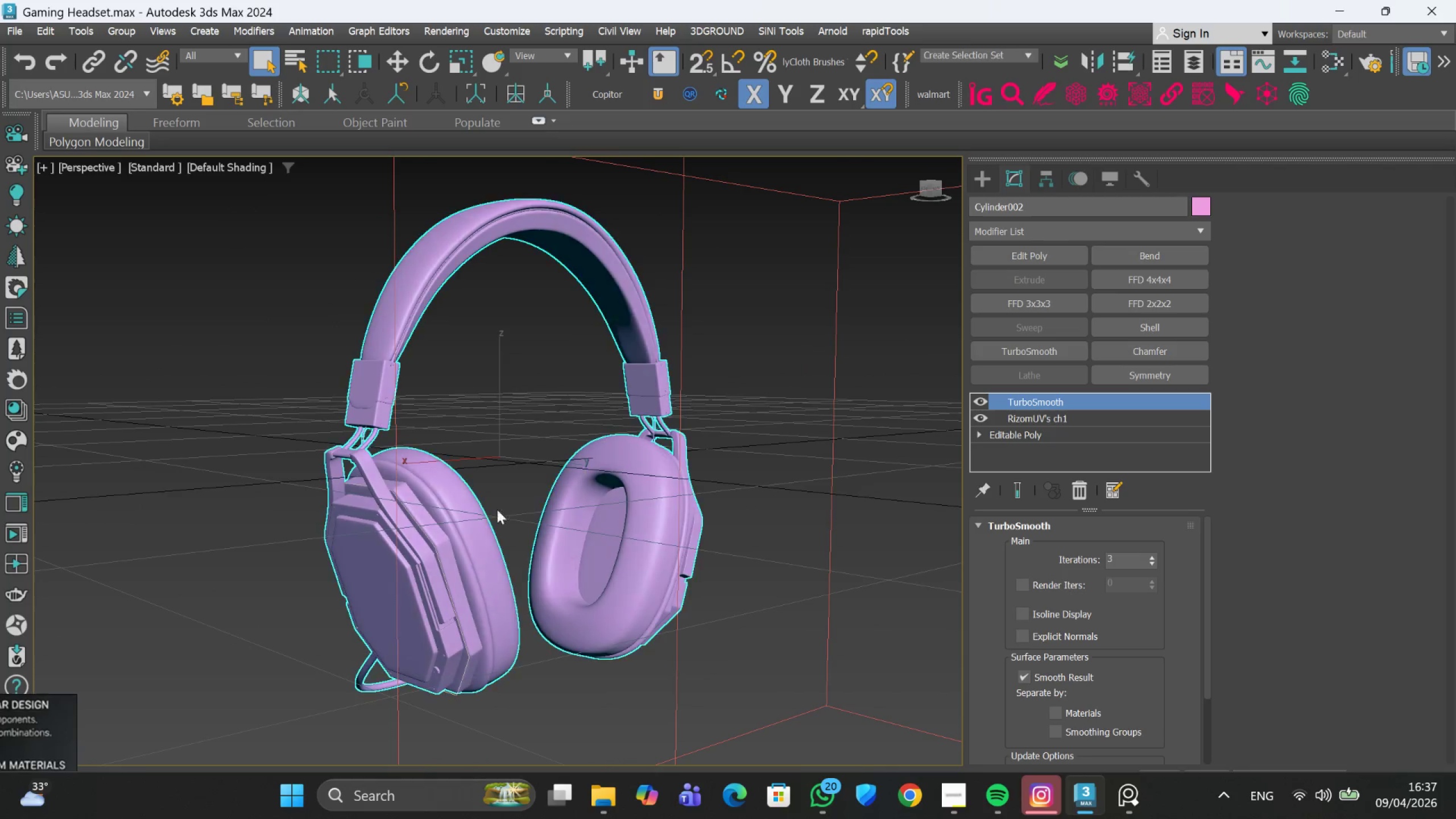 
hold_key(key=AltLeft, duration=1.29)
 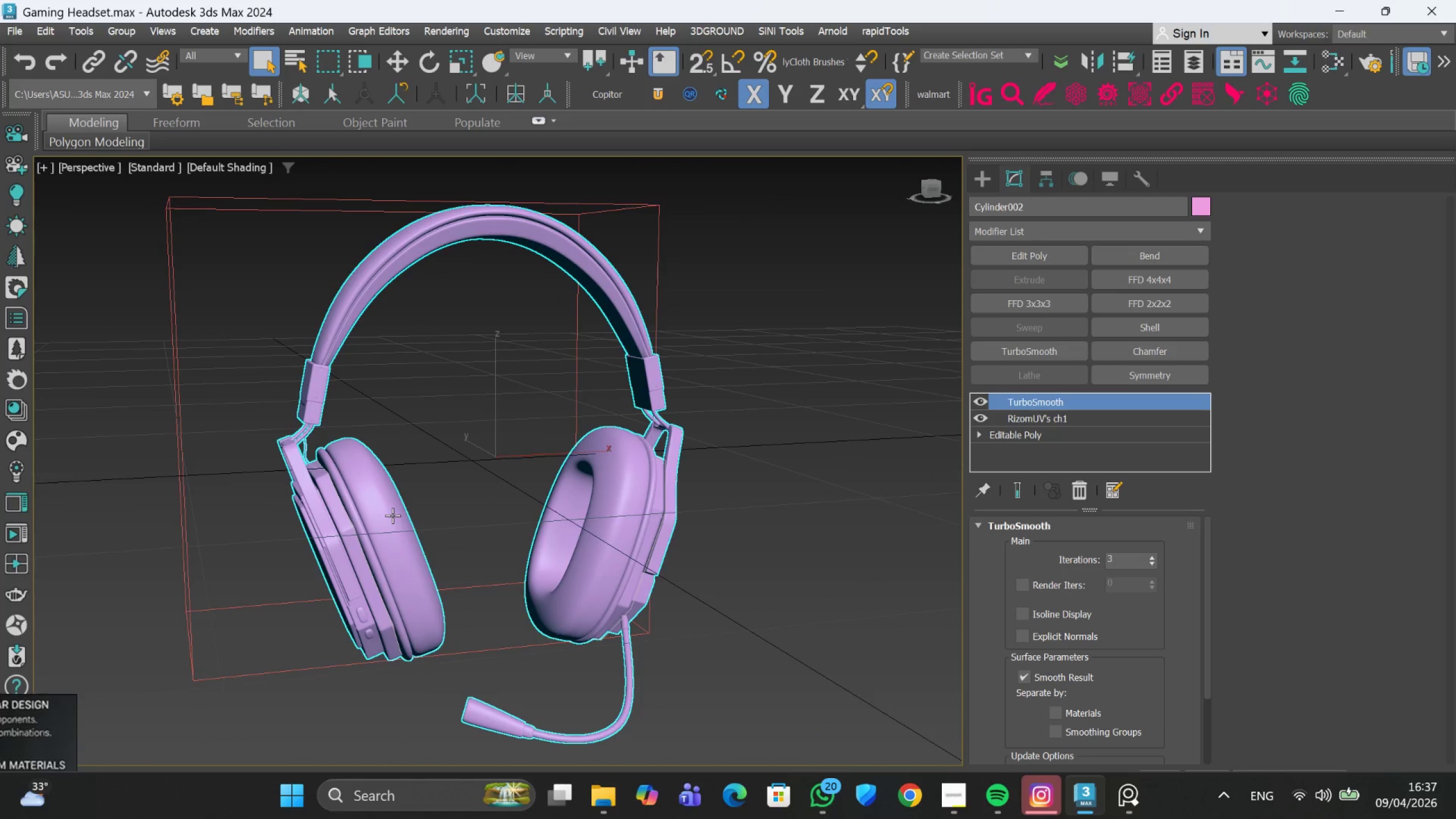 
hold_key(key=AltLeft, duration=0.74)
 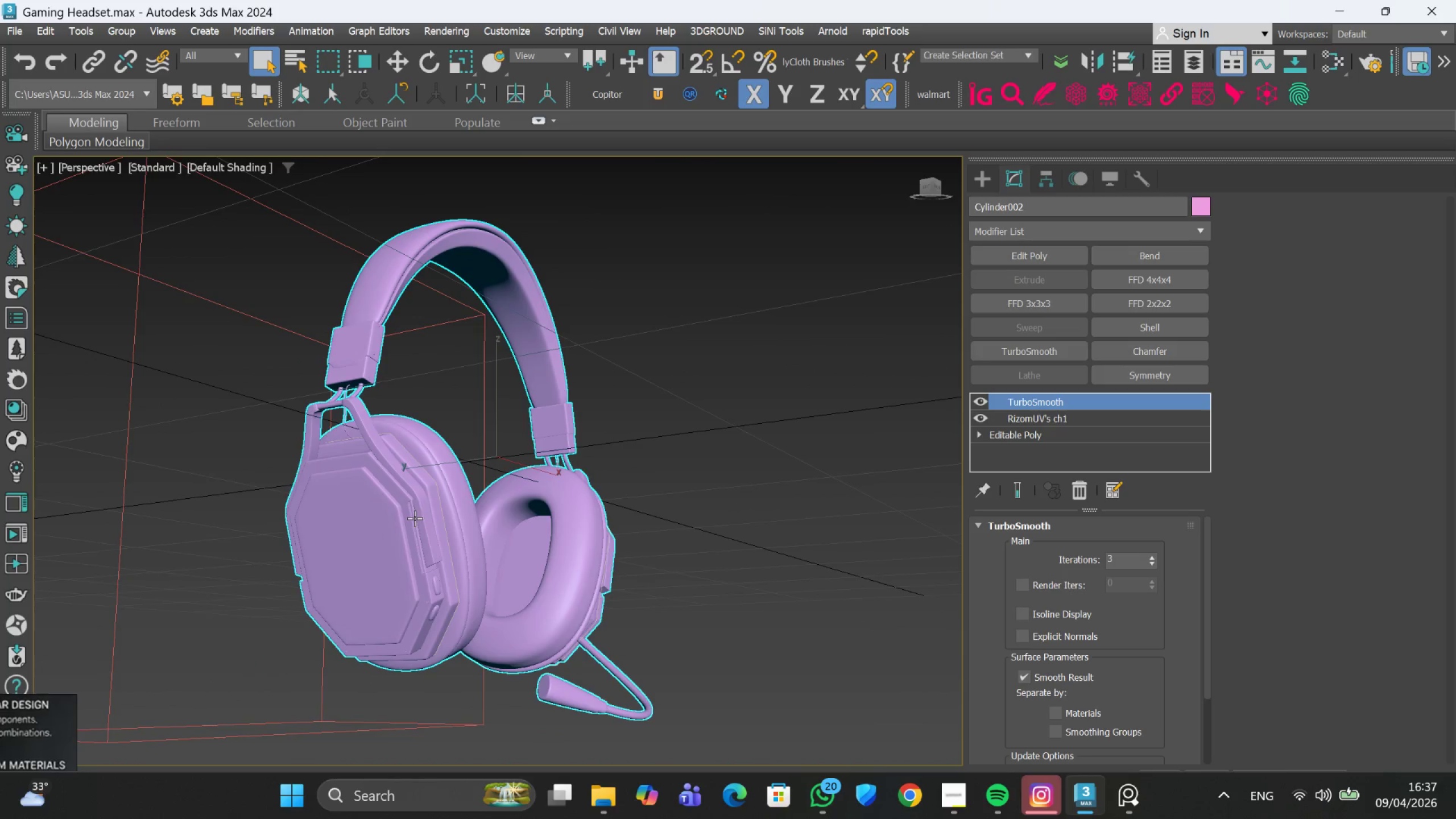 
scroll: coordinate [415, 518], scroll_direction: up, amount: 3.0
 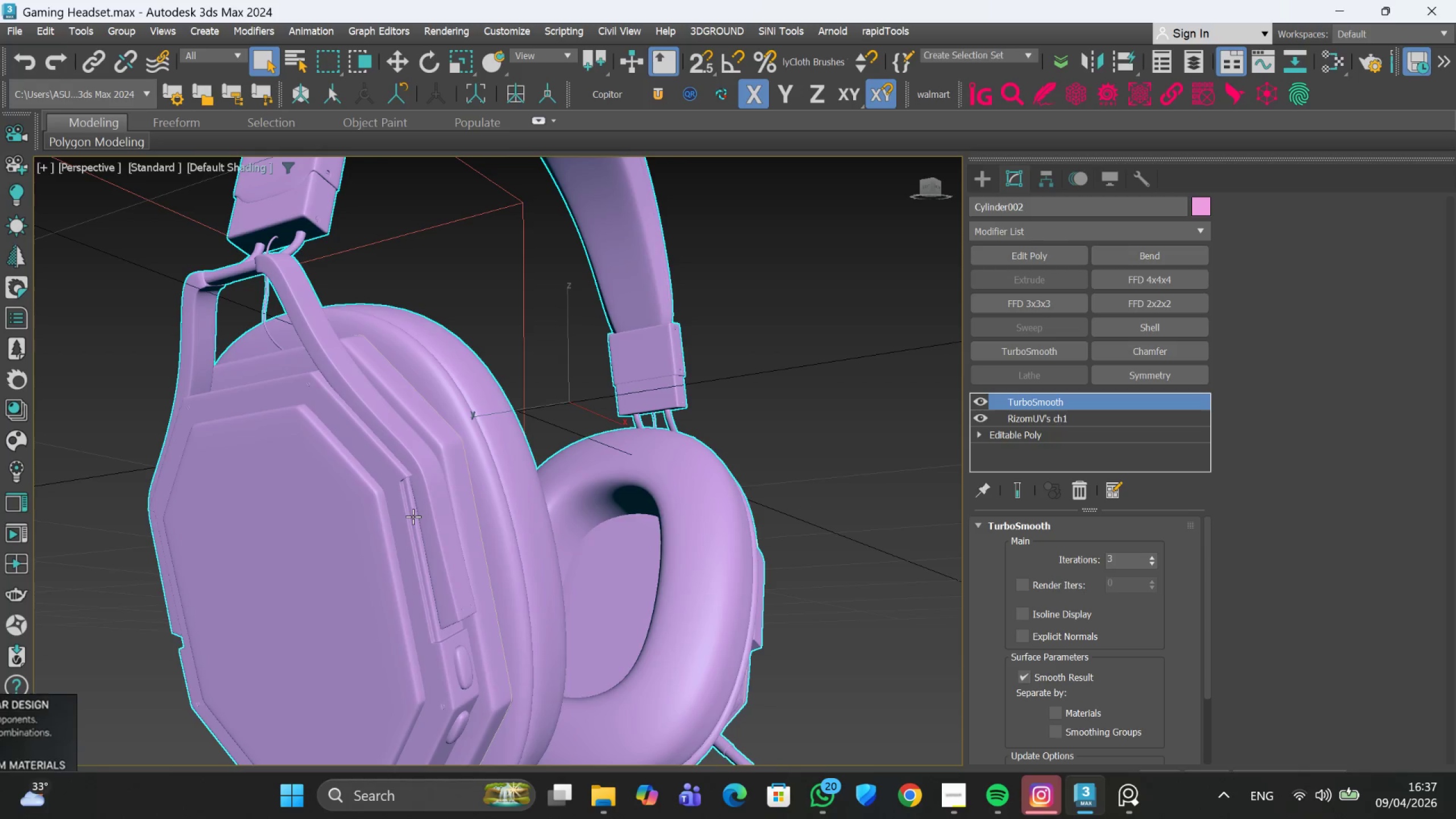 
hold_key(key=AltLeft, duration=0.84)
 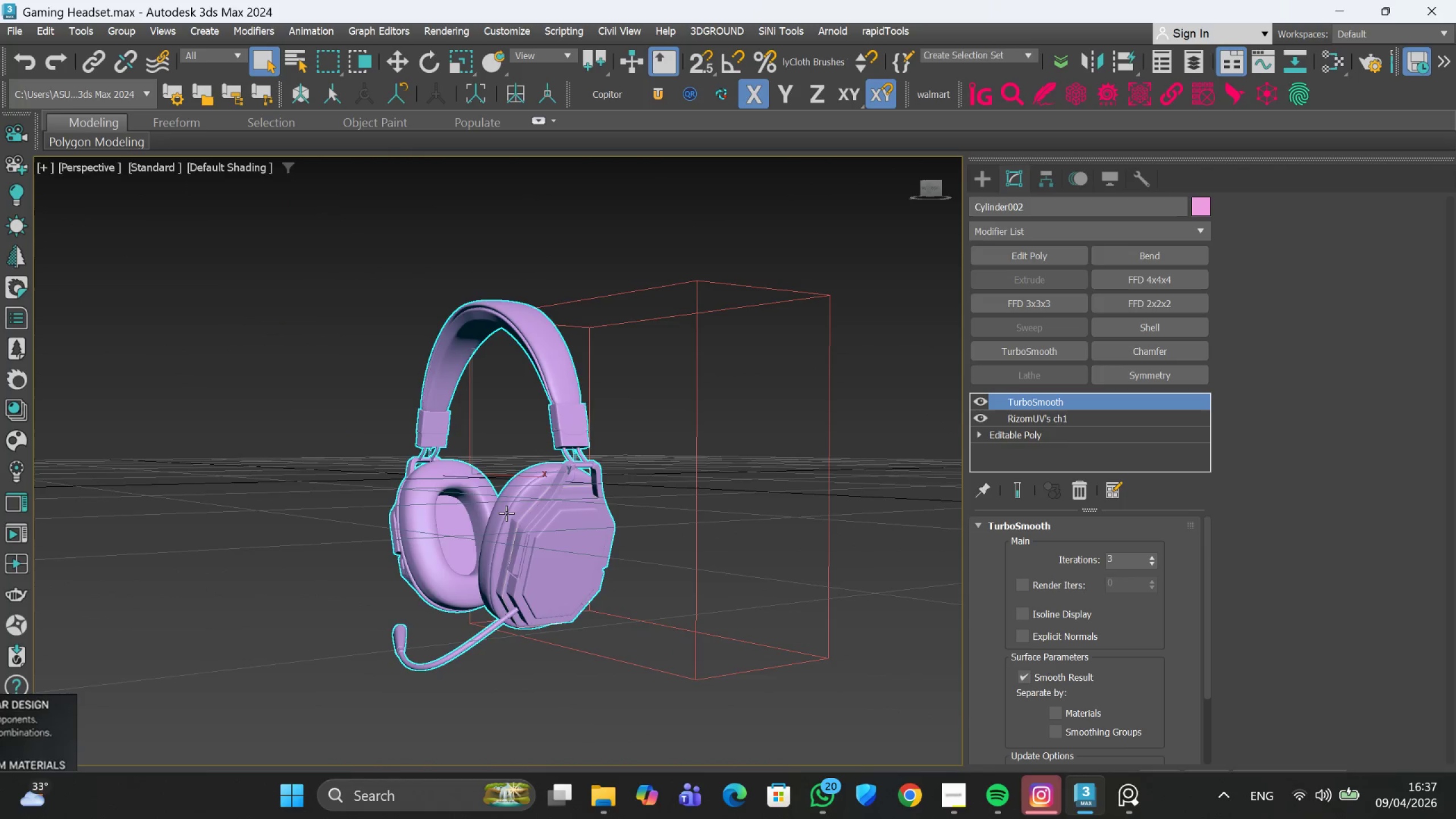 
scroll: coordinate [413, 516], scroll_direction: down, amount: 3.0
 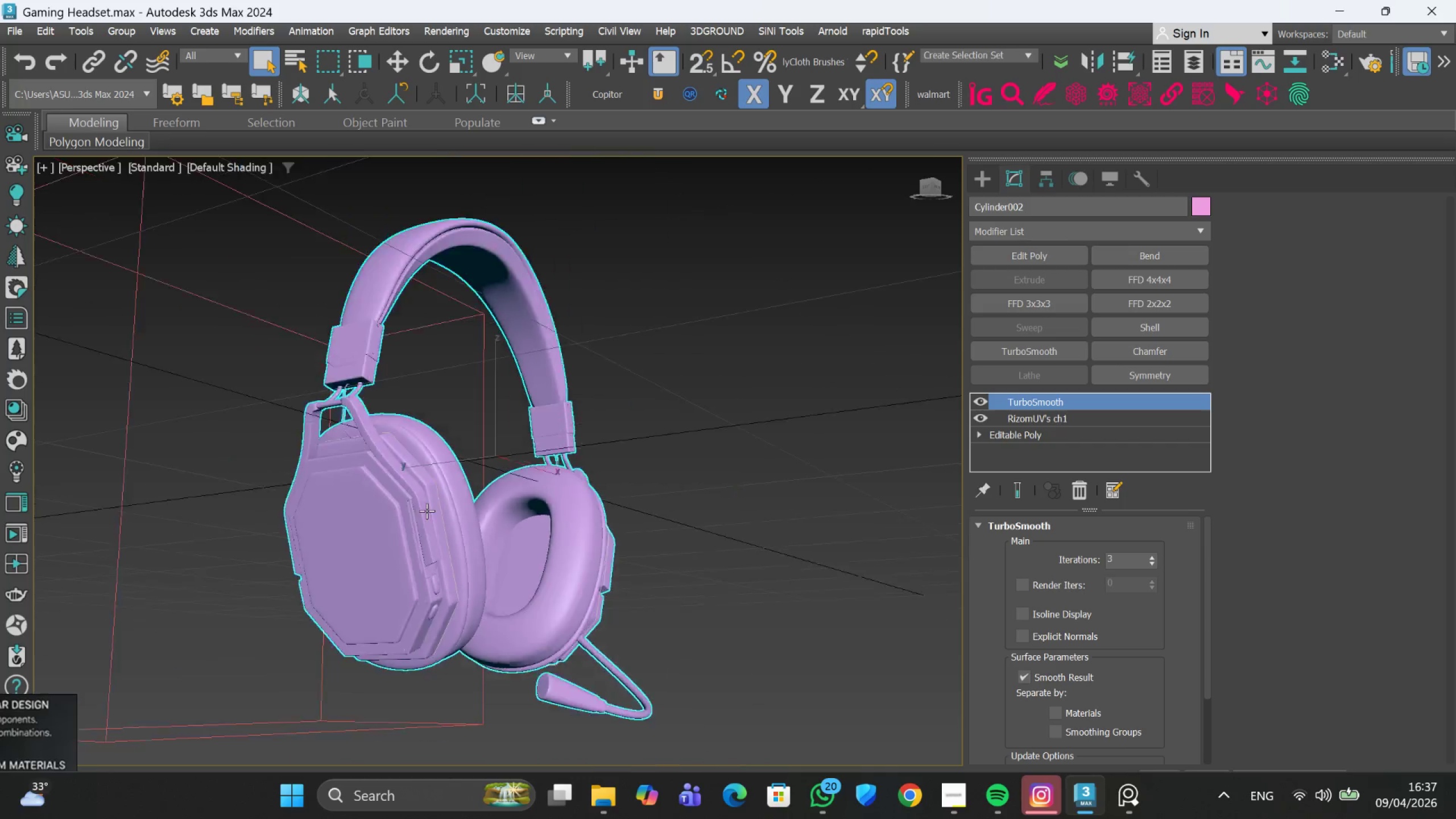 
scroll: coordinate [566, 512], scroll_direction: up, amount: 3.0
 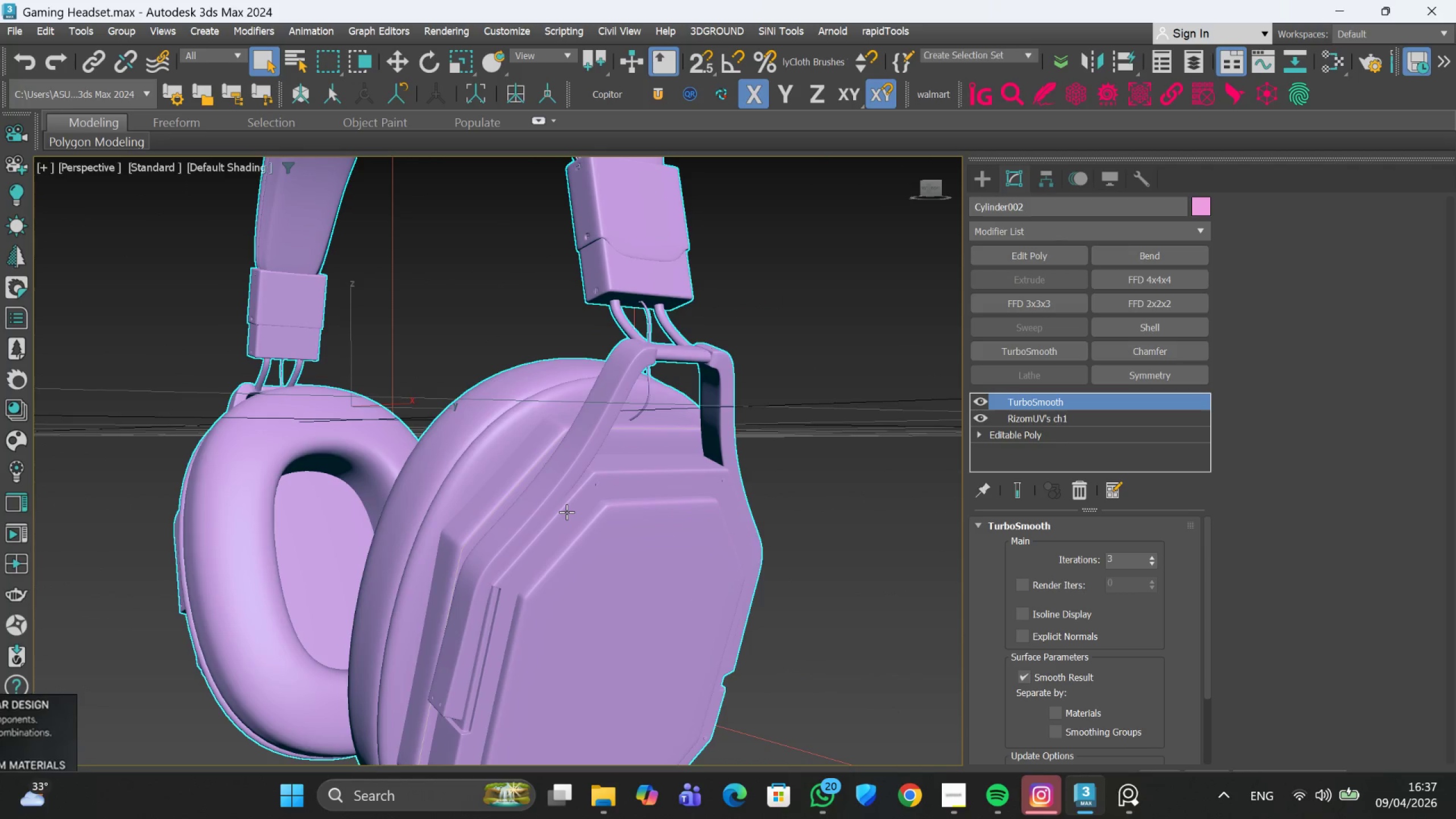 
hold_key(key=AltLeft, duration=0.87)
 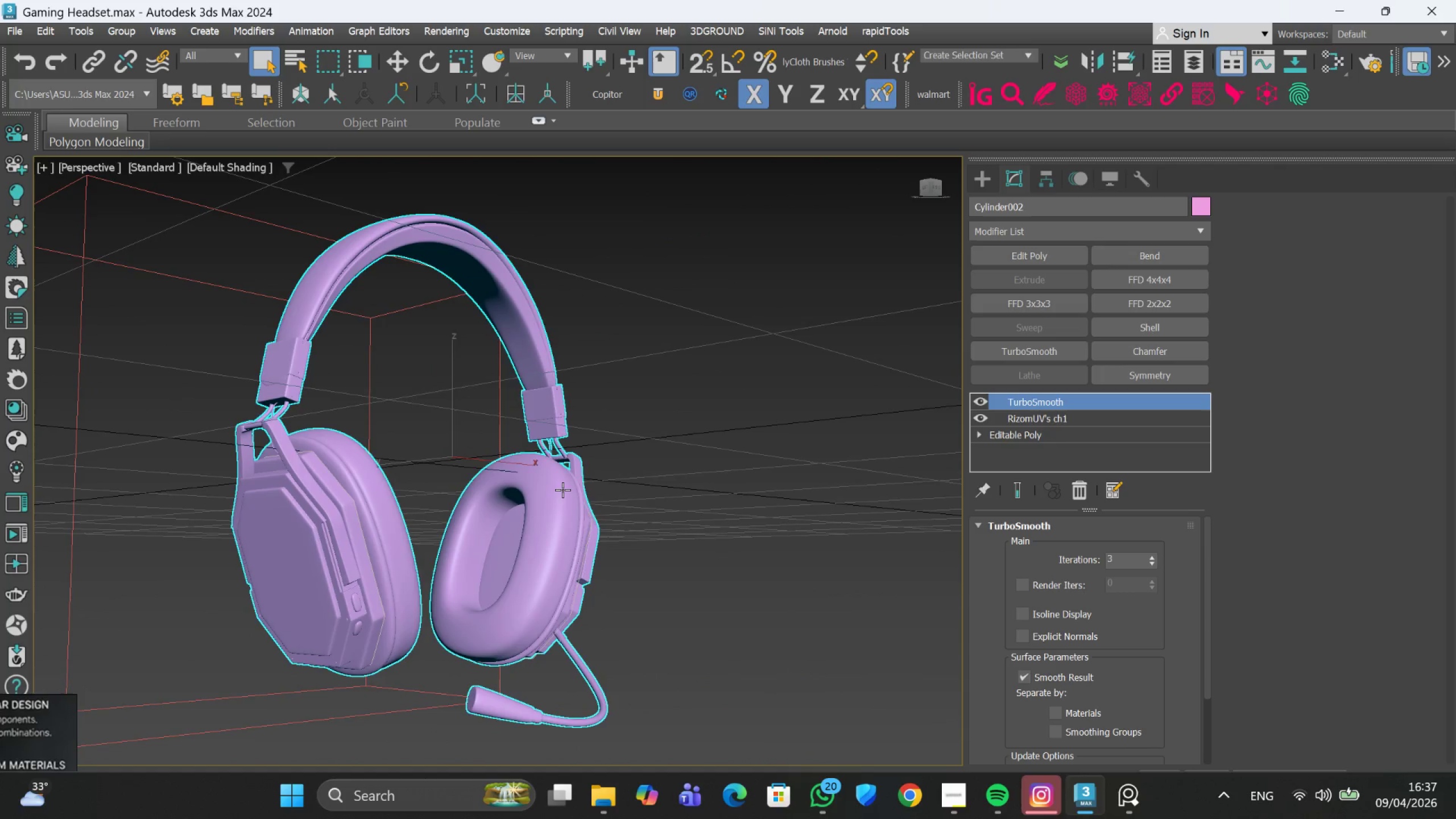 
scroll: coordinate [566, 512], scroll_direction: down, amount: 2.0
 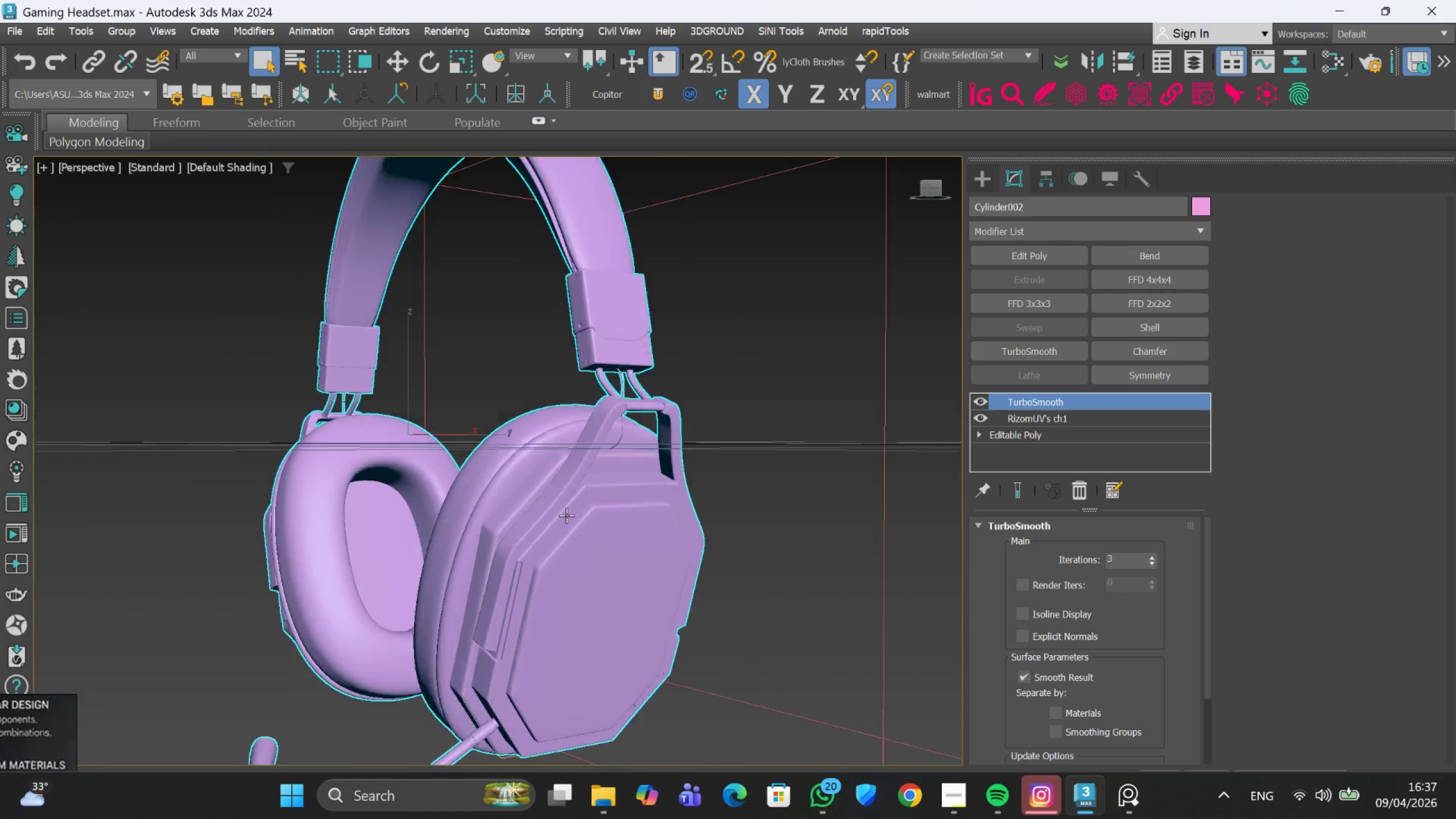 
hold_key(key=AltLeft, duration=0.5)
 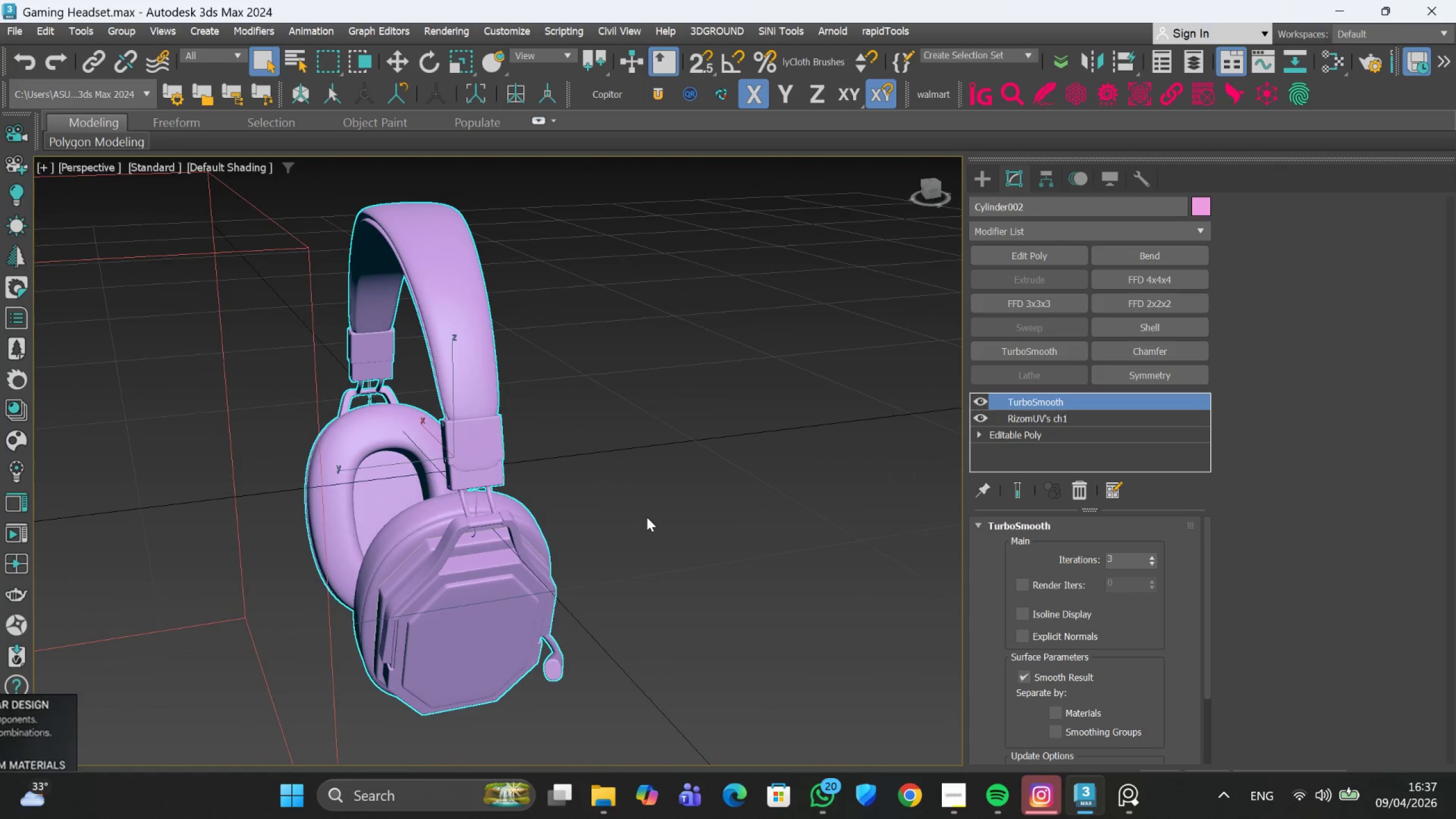 
key(Control+S)
 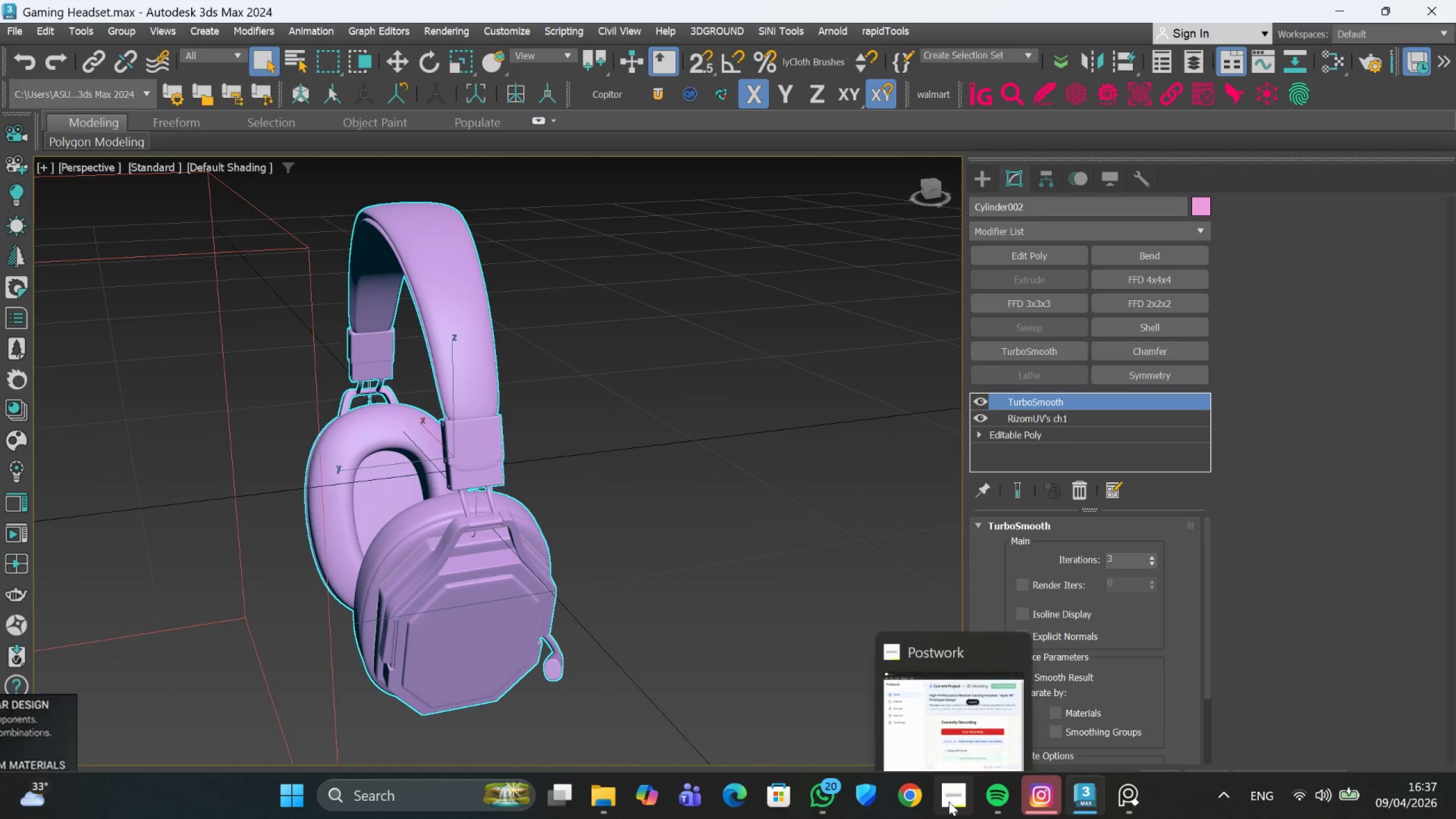 
left_click([945, 745])